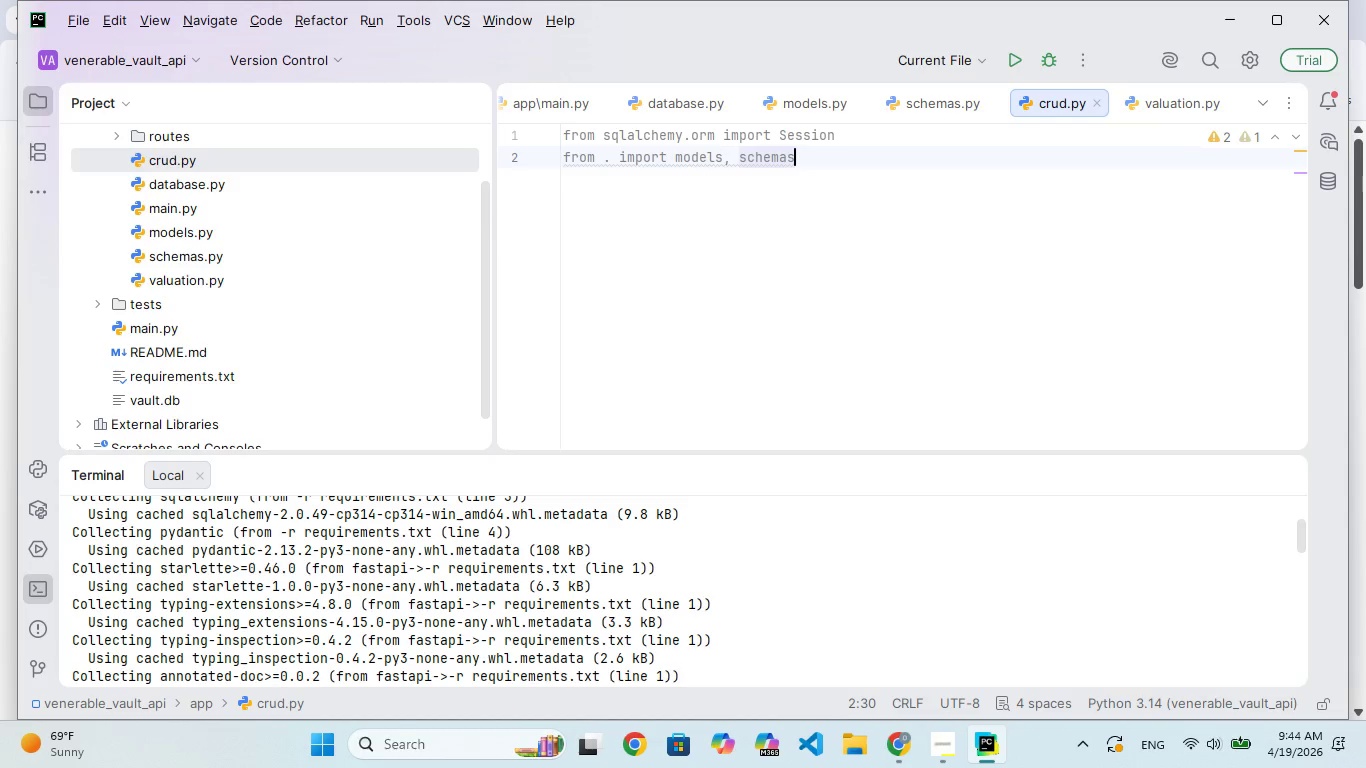 
key(Enter)
 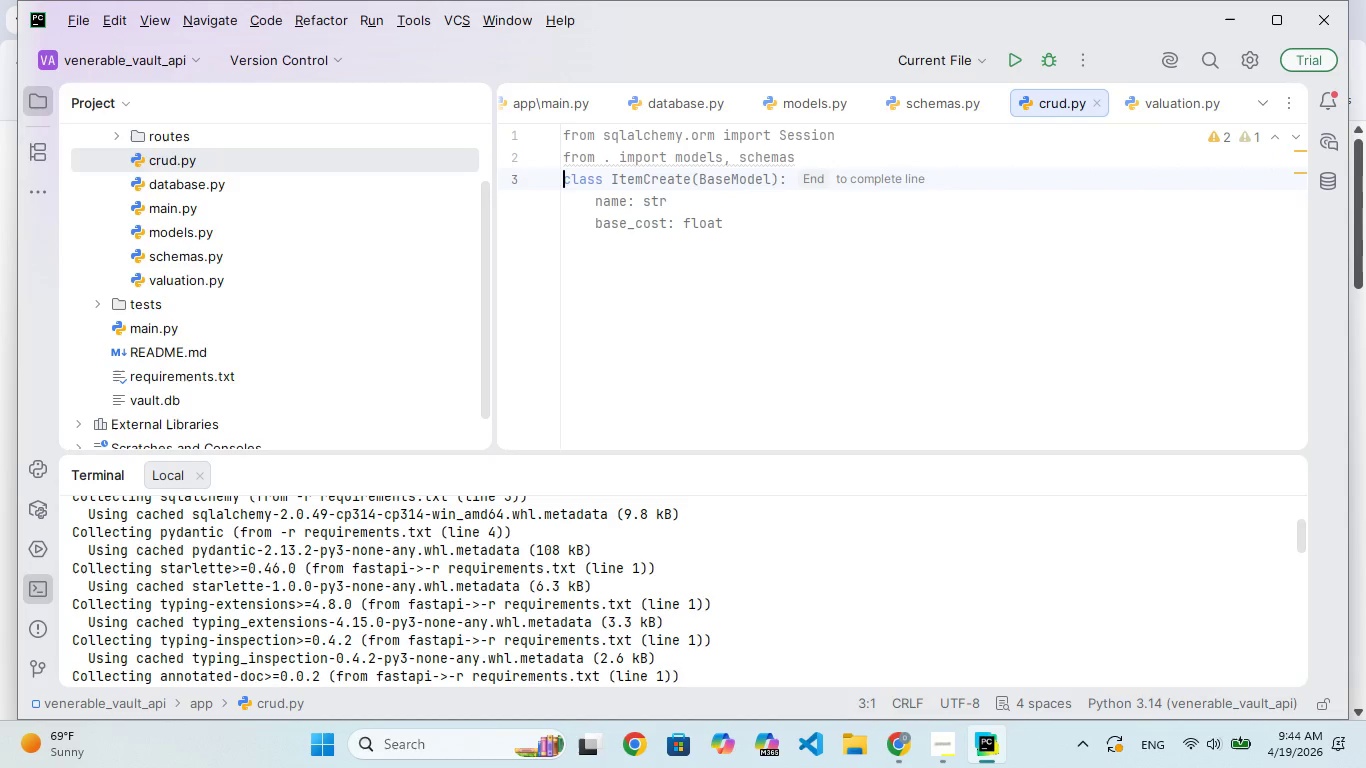 
wait(5.81)
 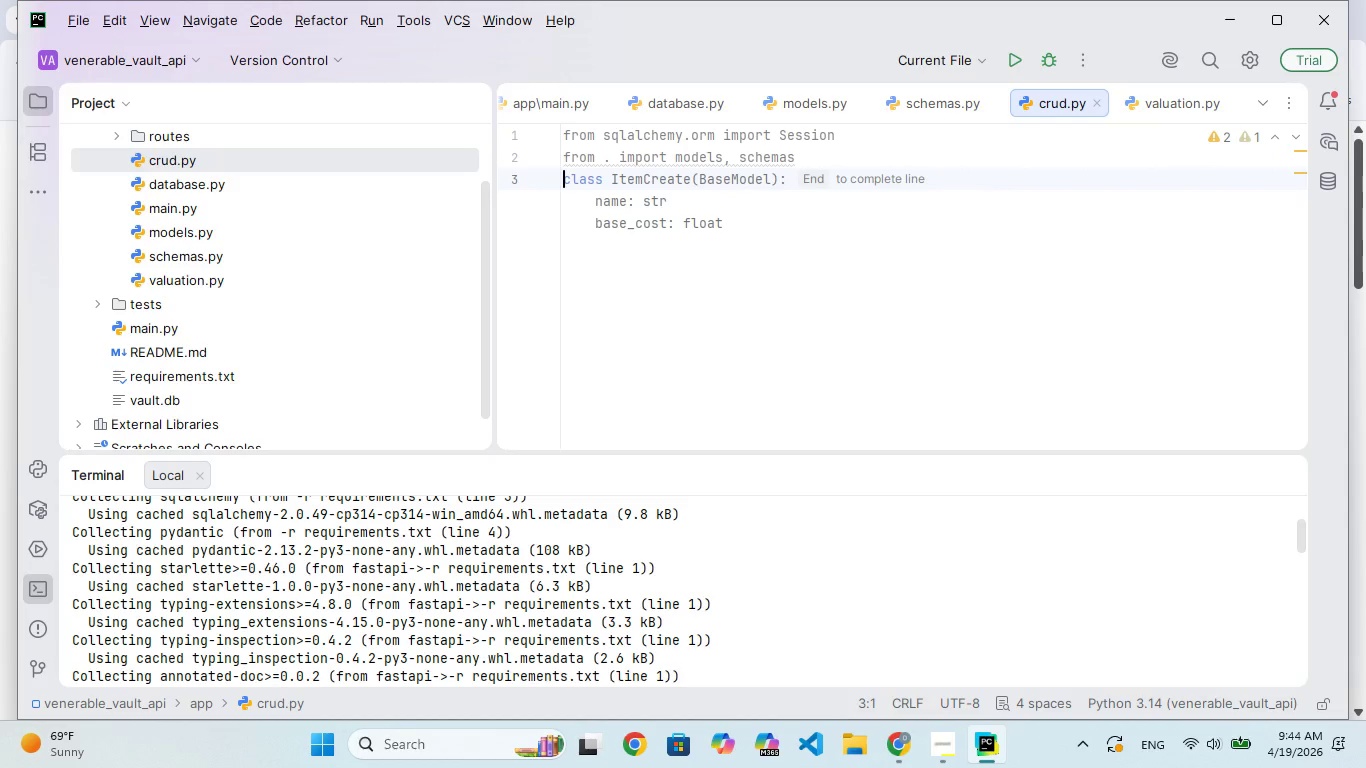 
key(ArrowUp)
 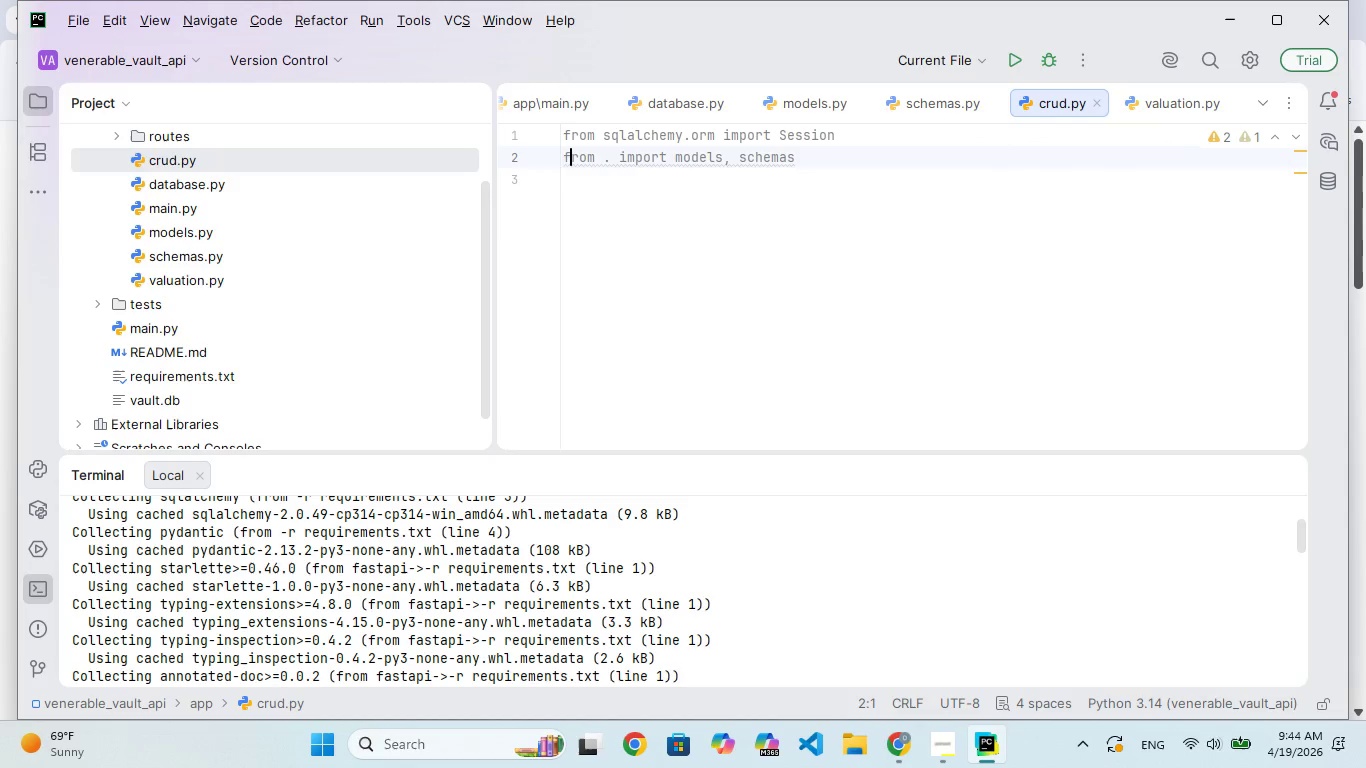 
key(ArrowRight)
 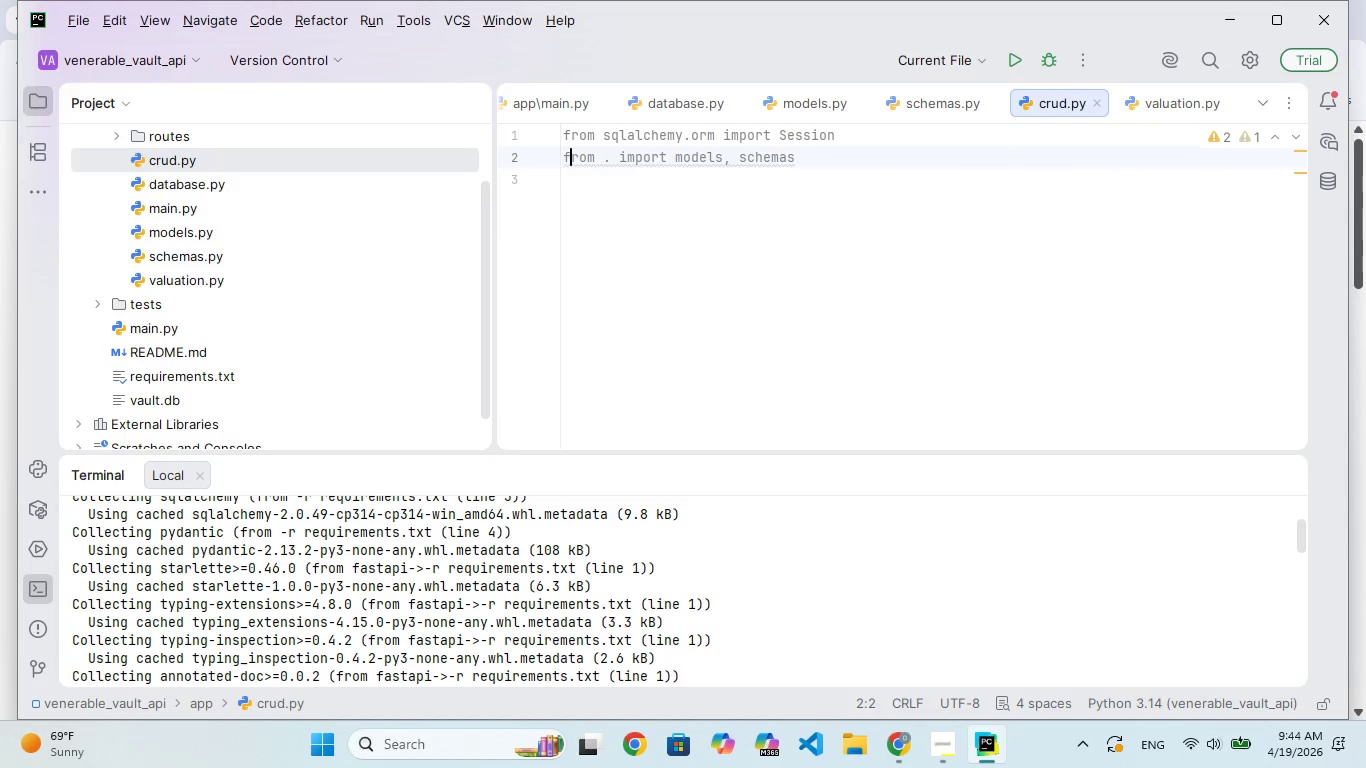 
key(ArrowRight)
 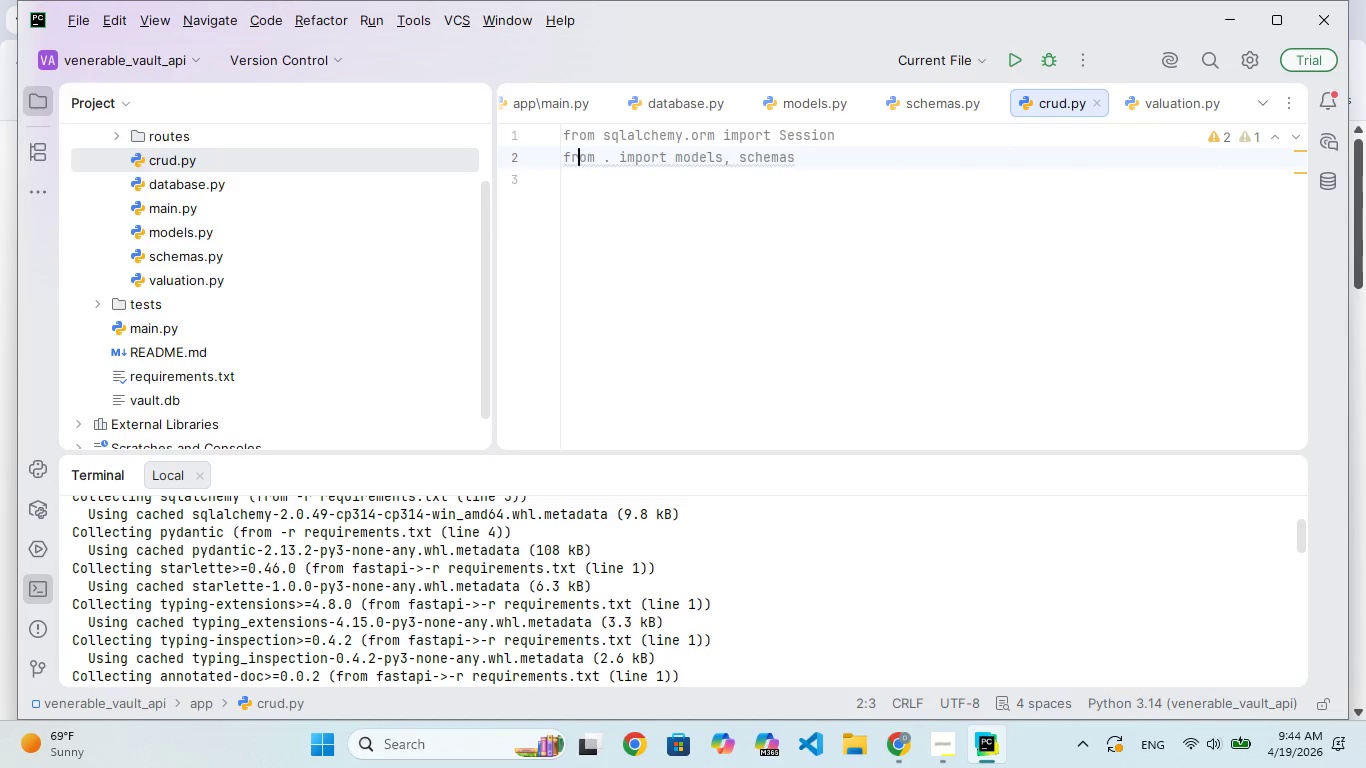 
key(ArrowRight)
 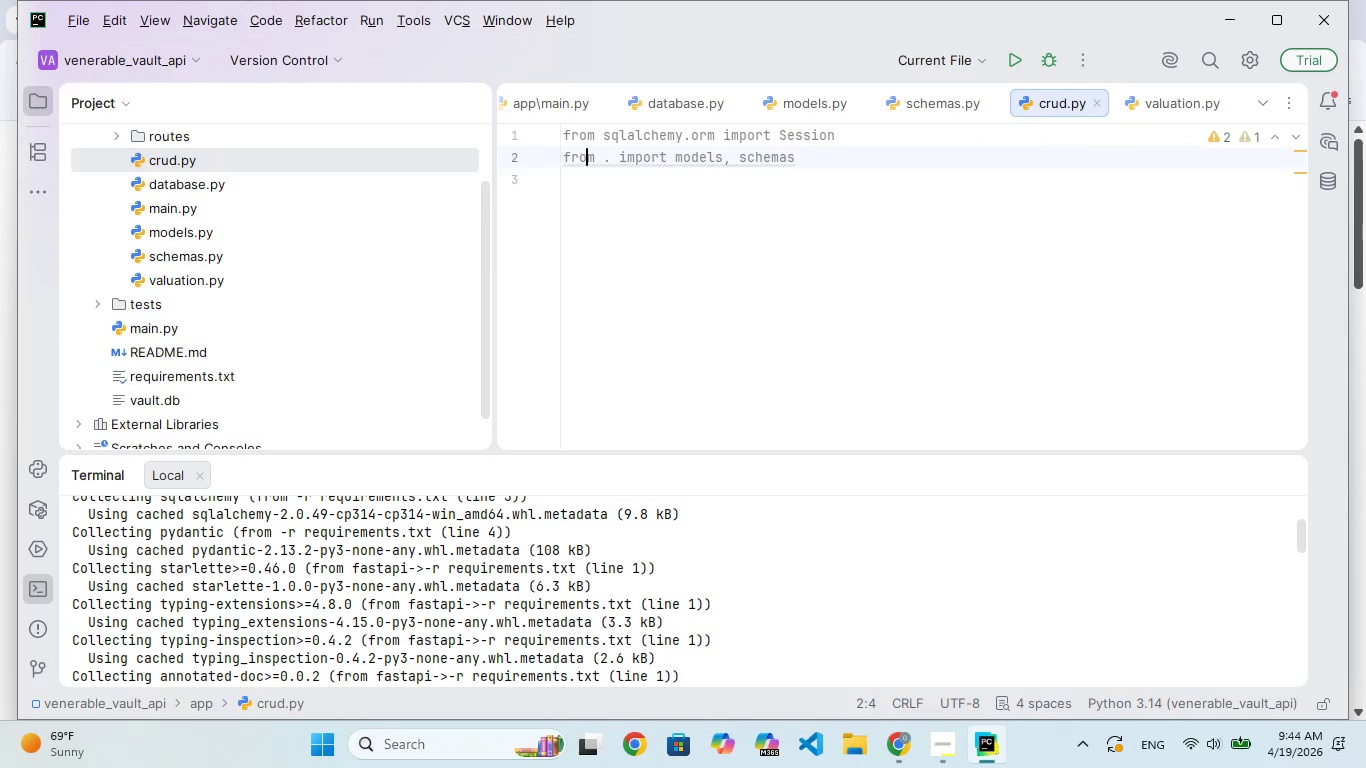 
key(ArrowRight)
 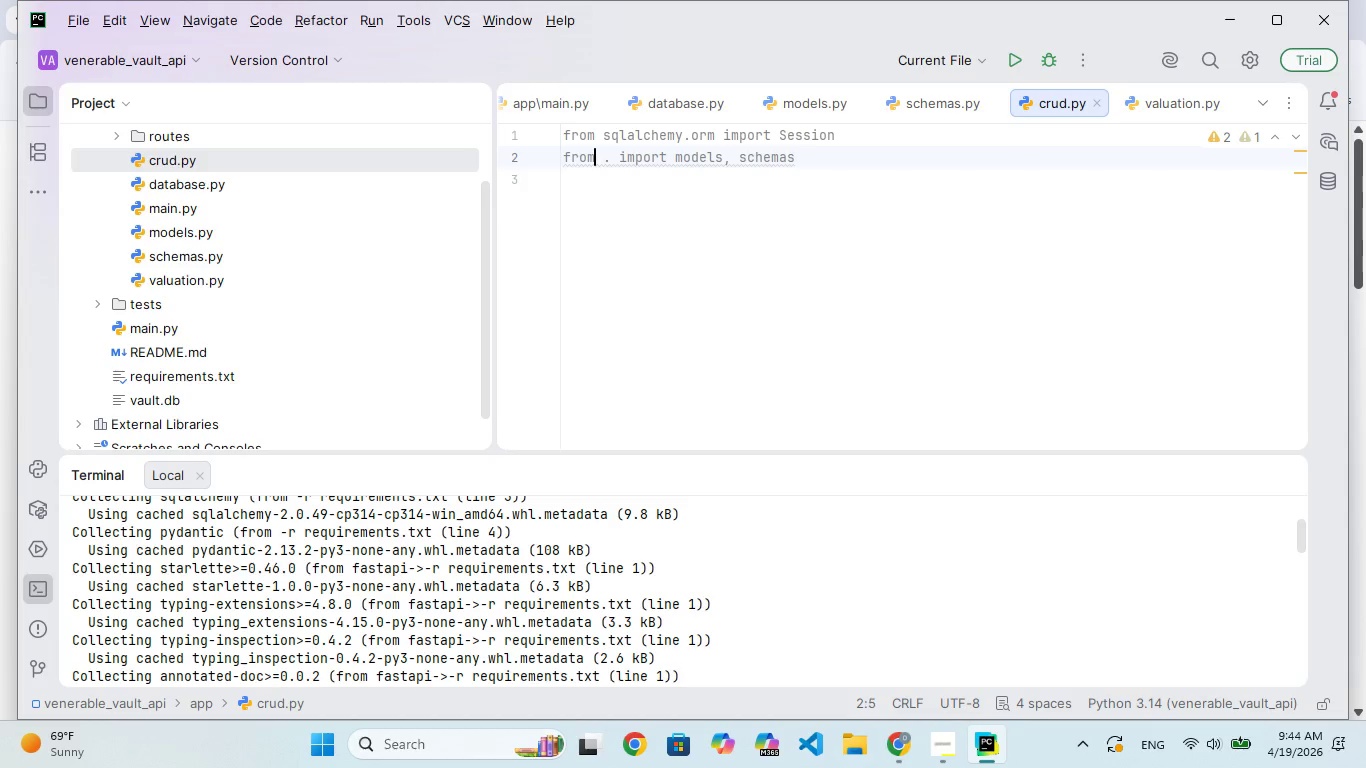 
key(ArrowRight)
 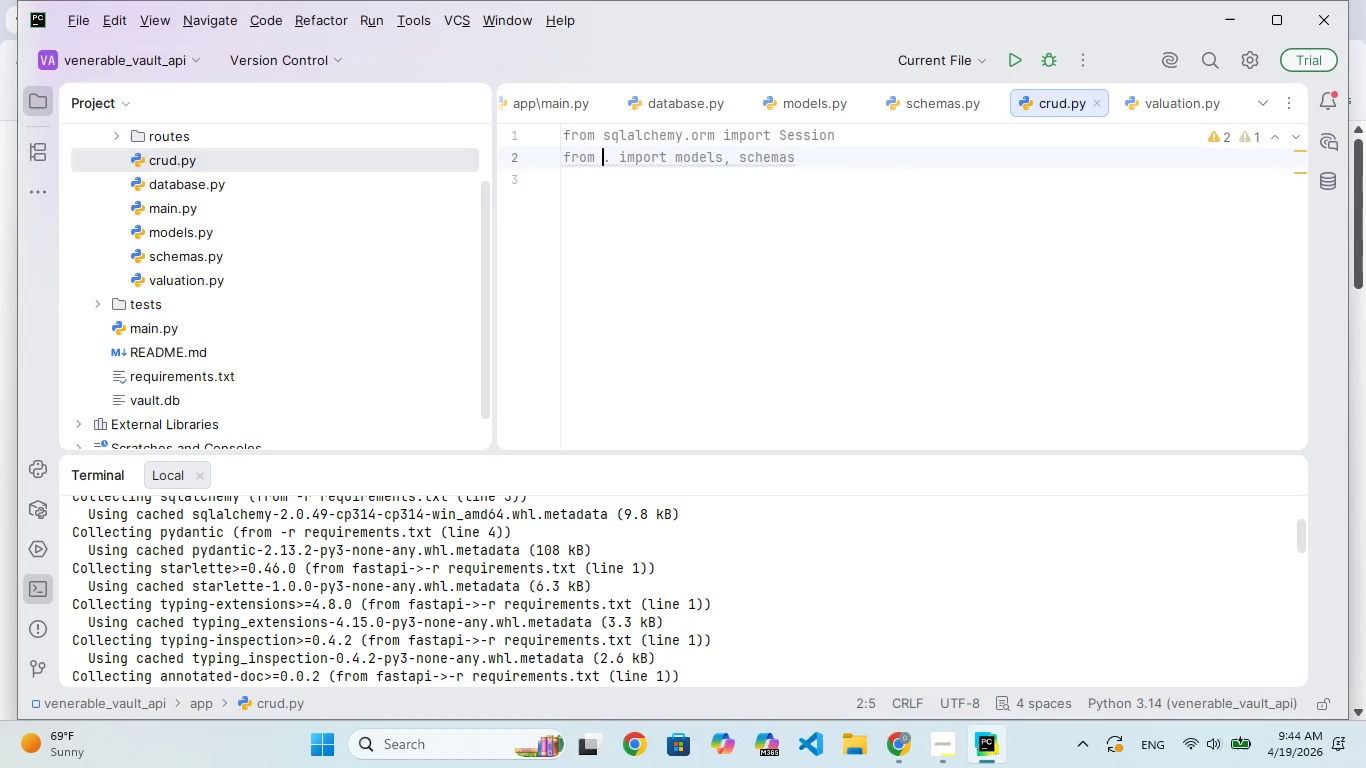 
key(ArrowRight)
 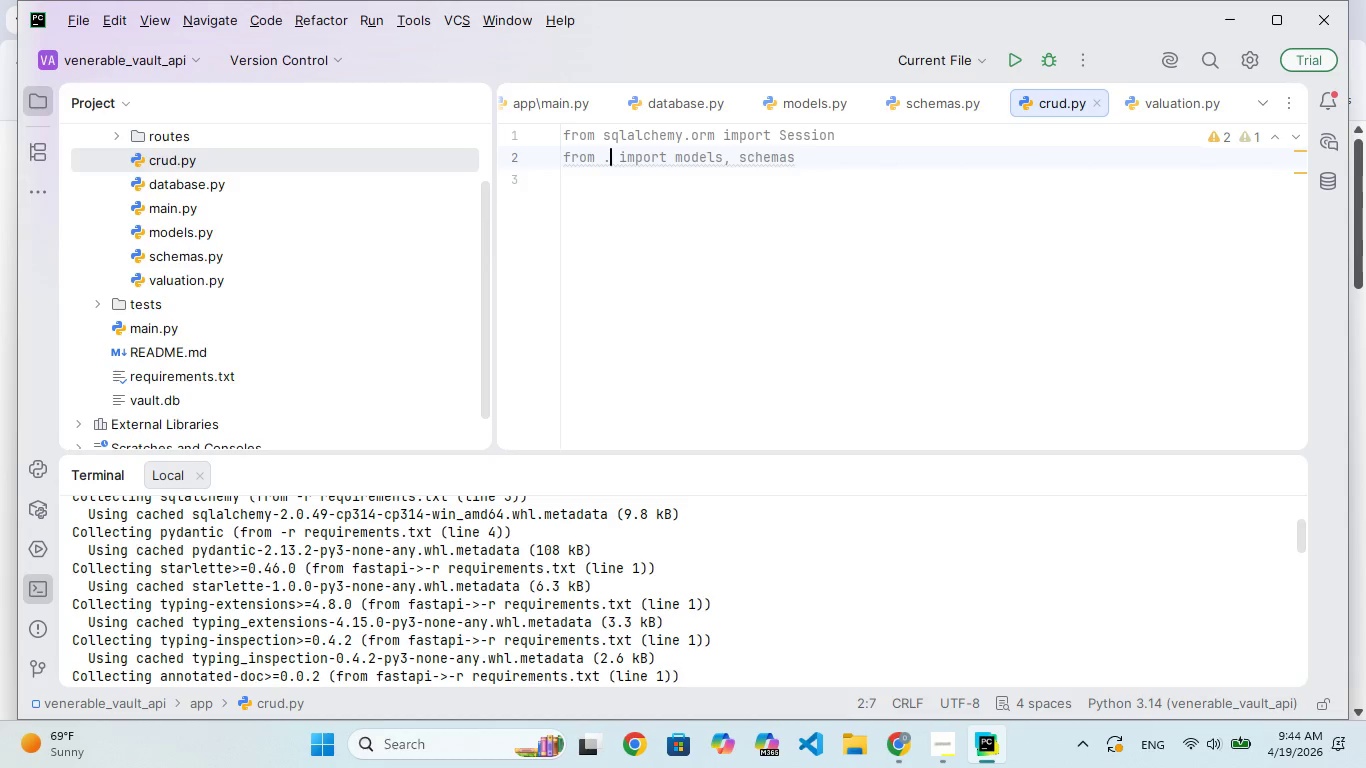 
key(ArrowRight)
 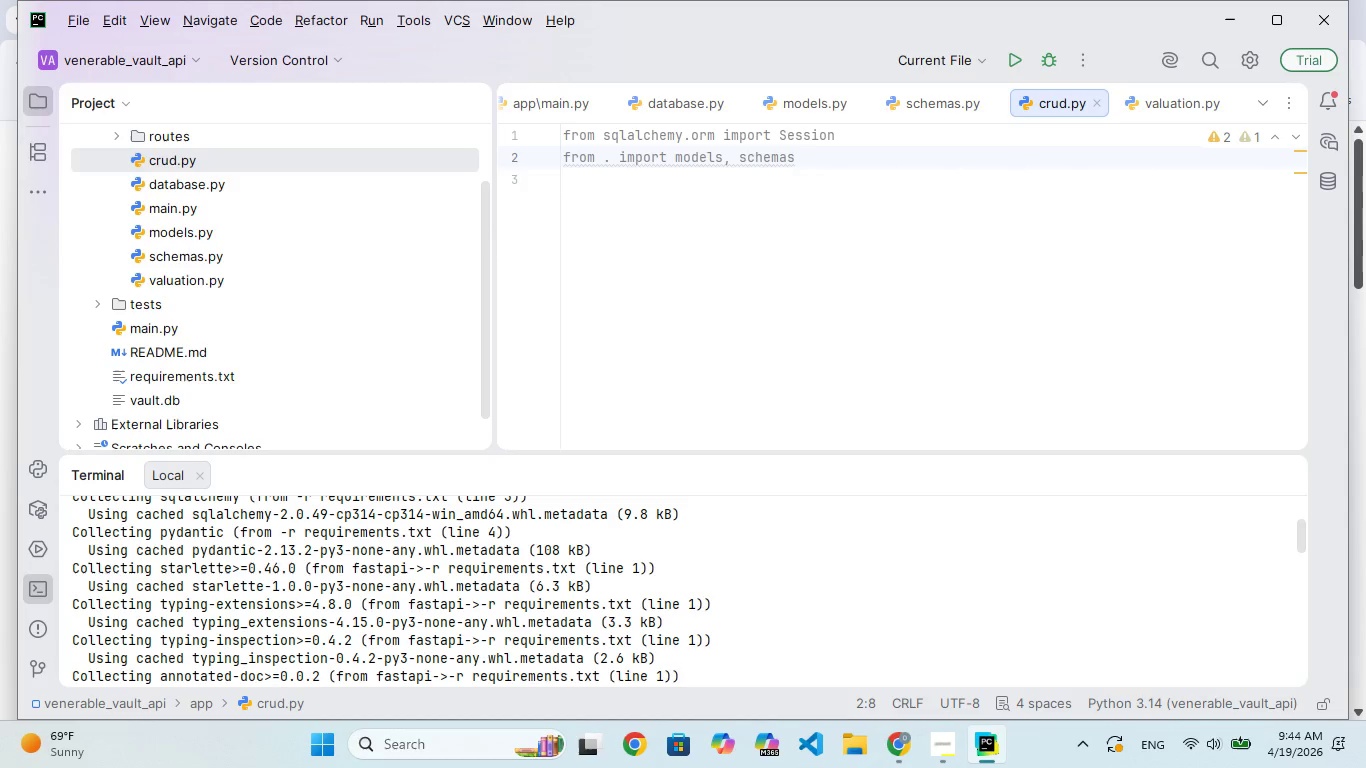 
hold_key(key=ArrowRight, duration=0.88)
 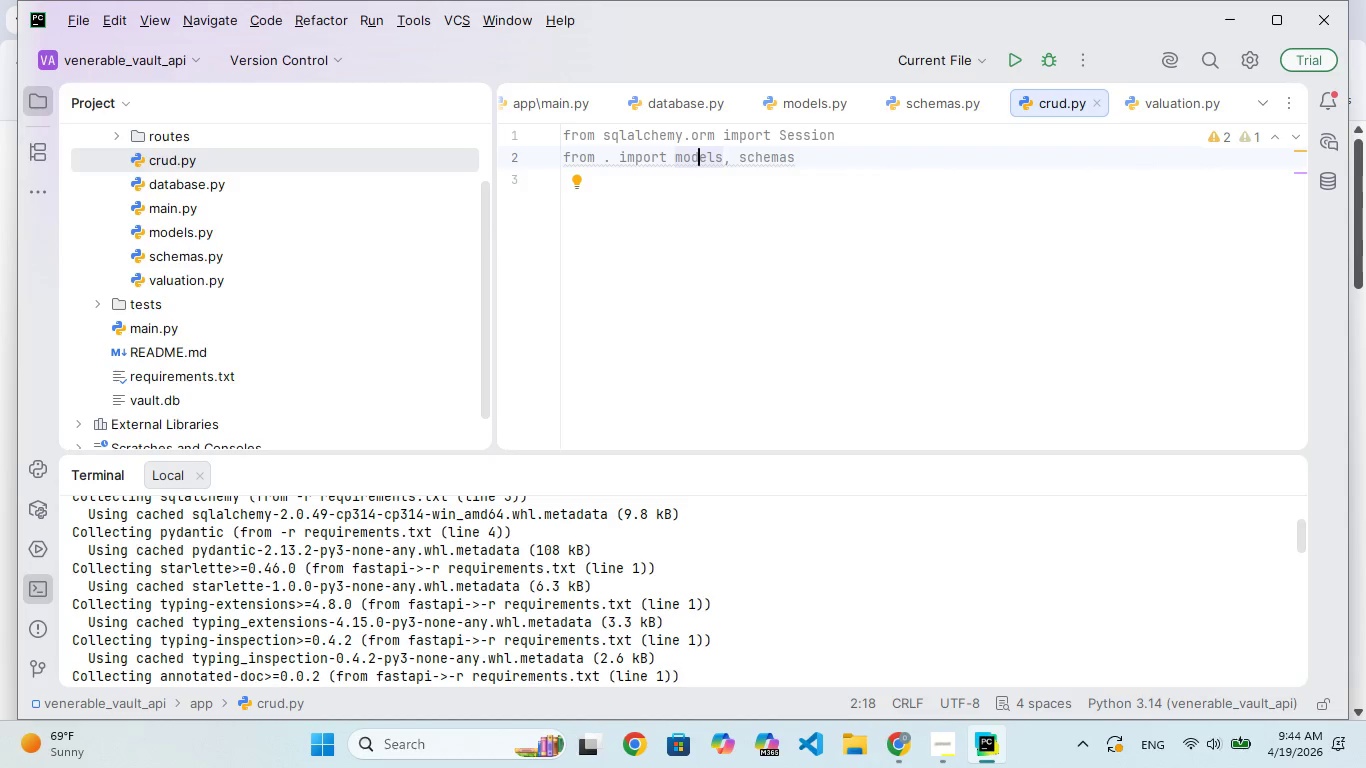 
hold_key(key=ArrowRight, duration=0.89)
 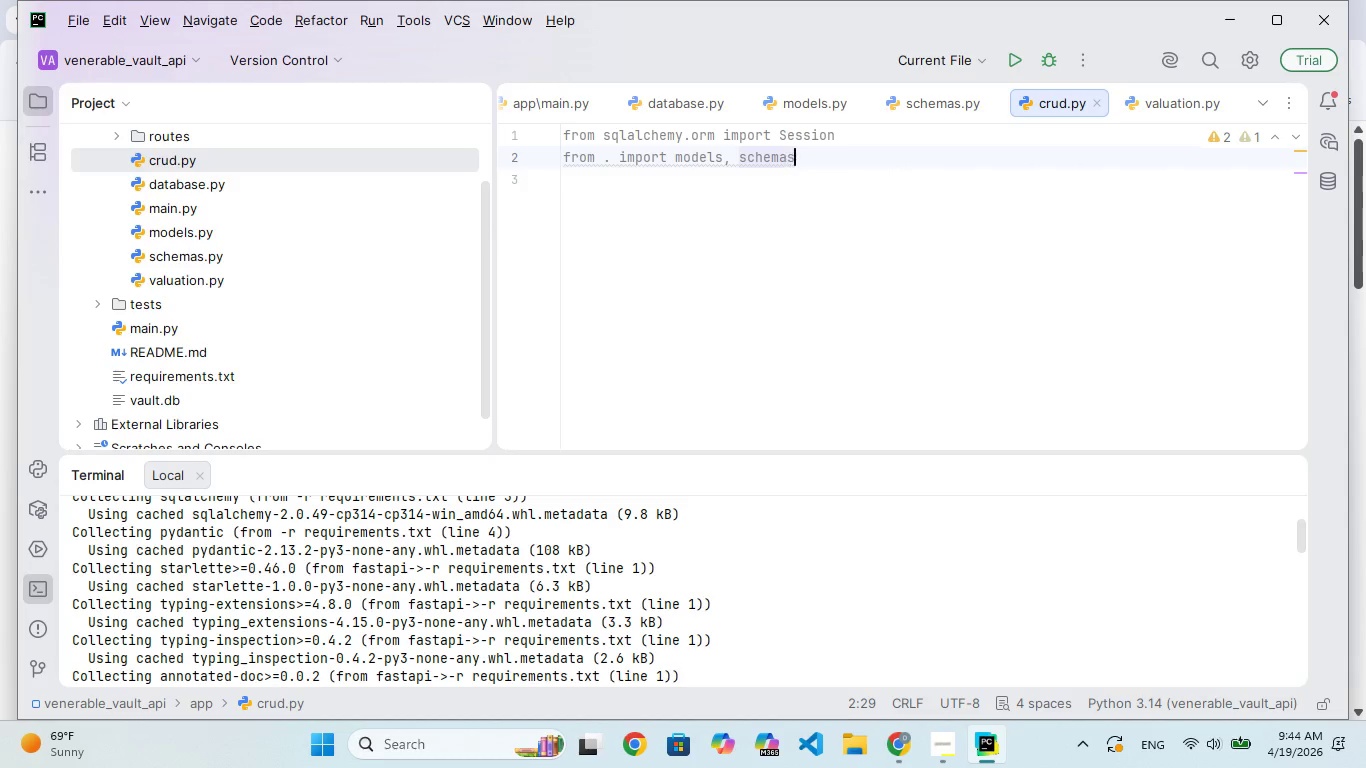 
key(ArrowRight)
 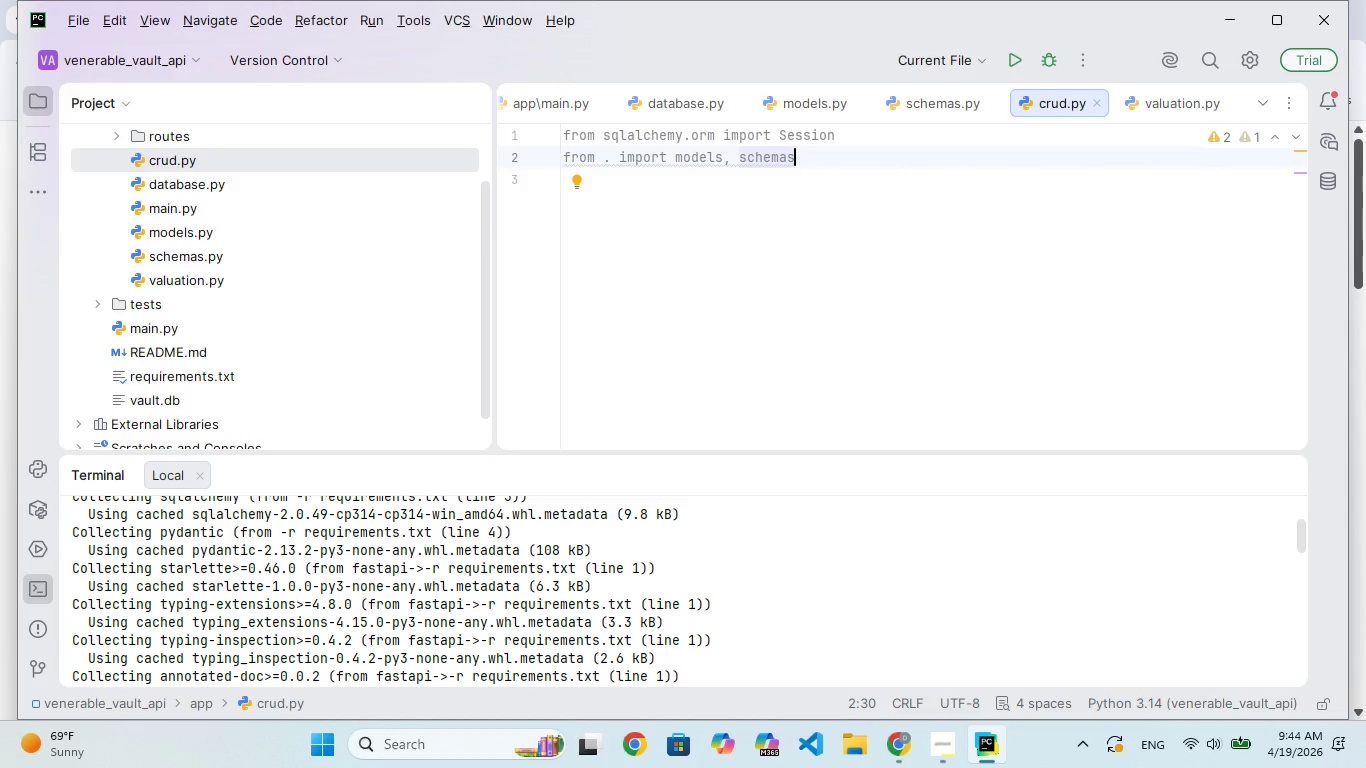 
key(Enter)
 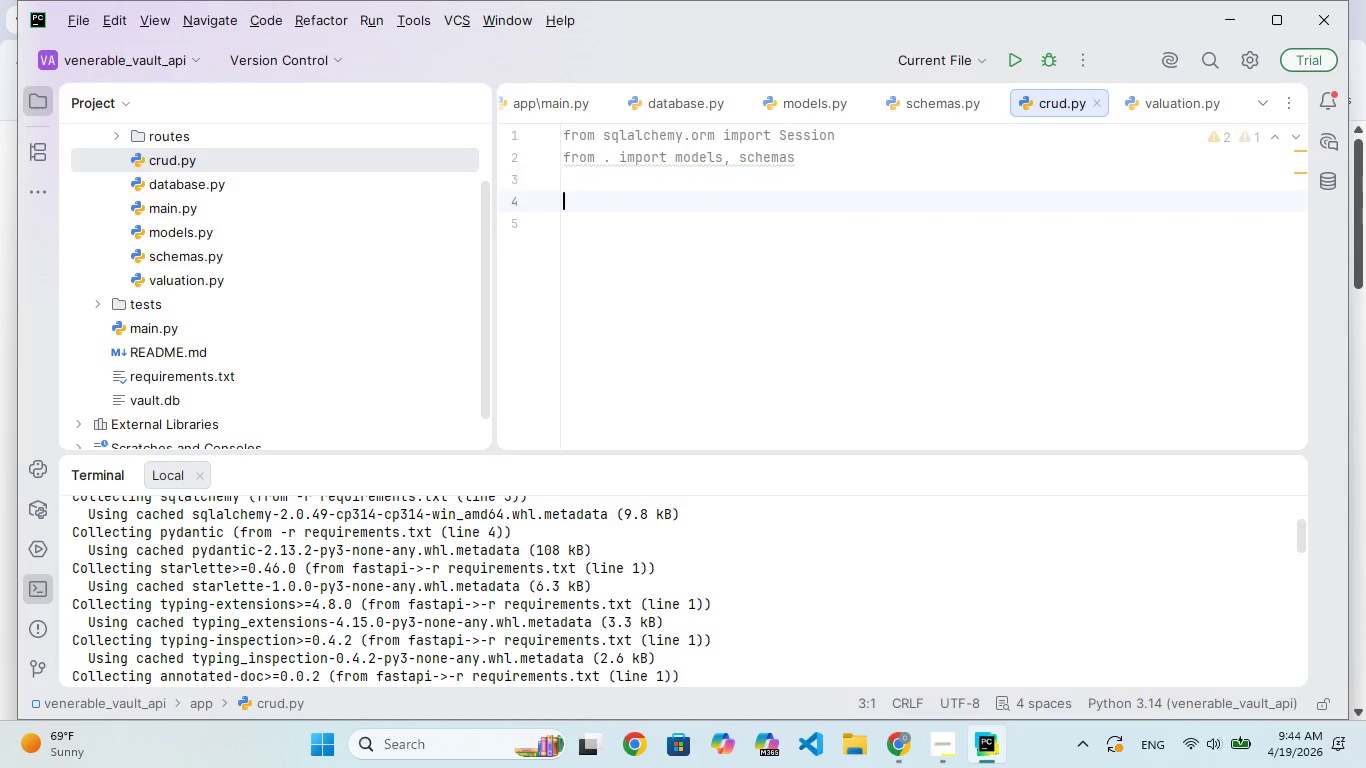 
key(Enter)
 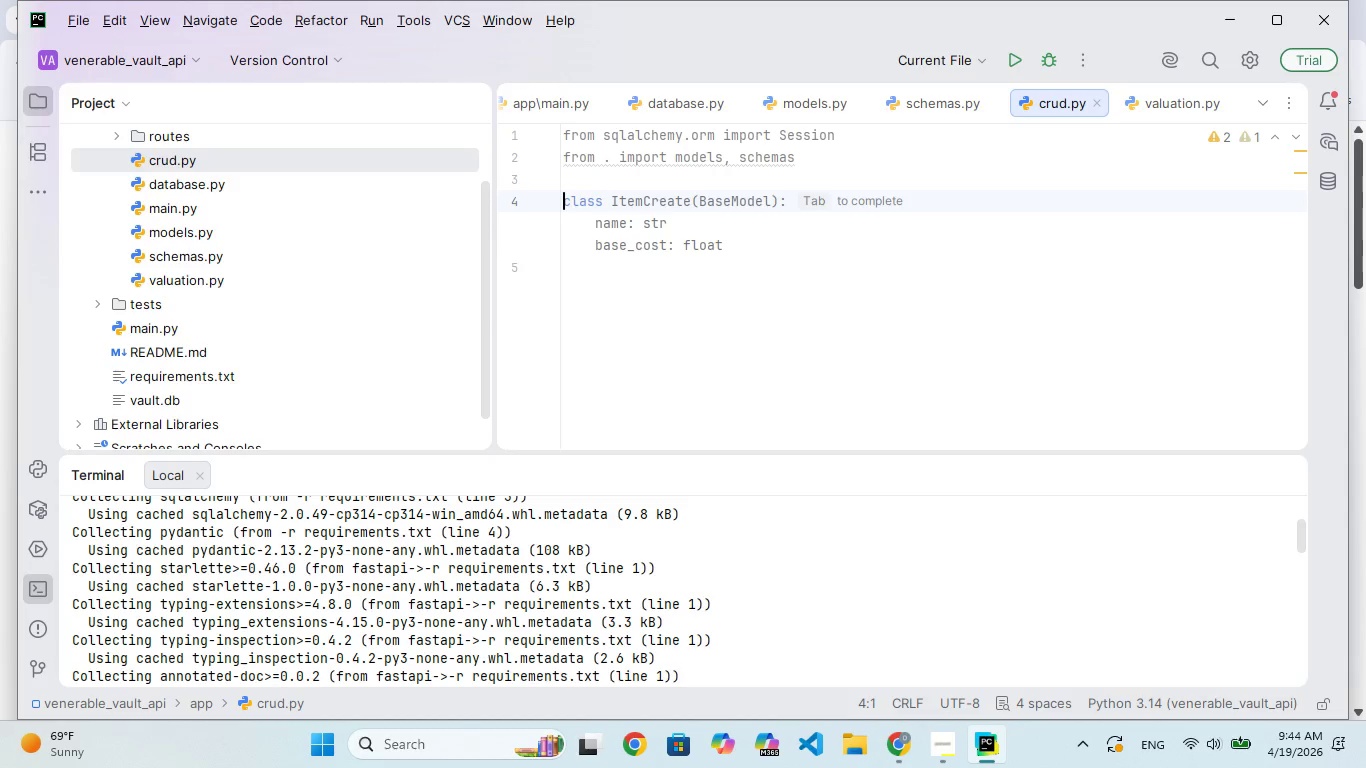 
type(def create_item(b: Session, item: she)
 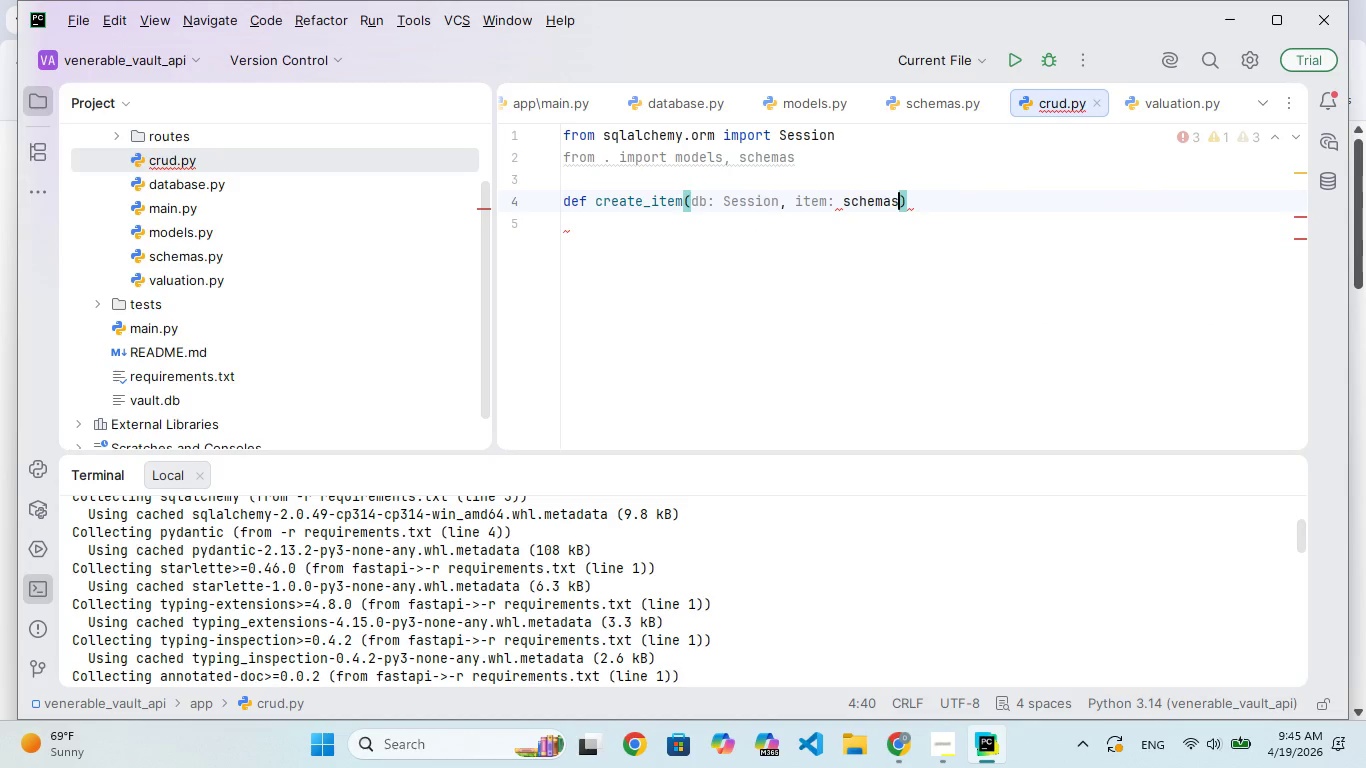 
 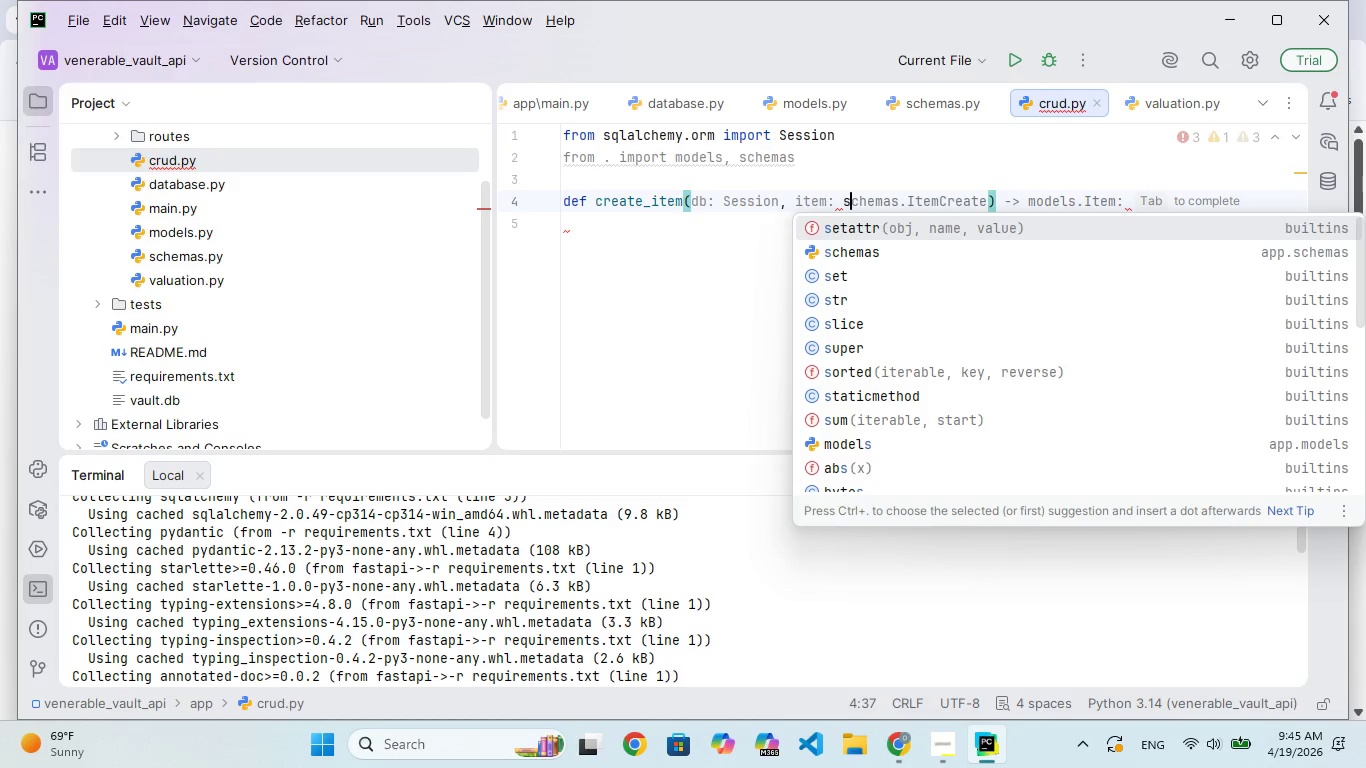 
hold_key(key=C, duration=0.34)
 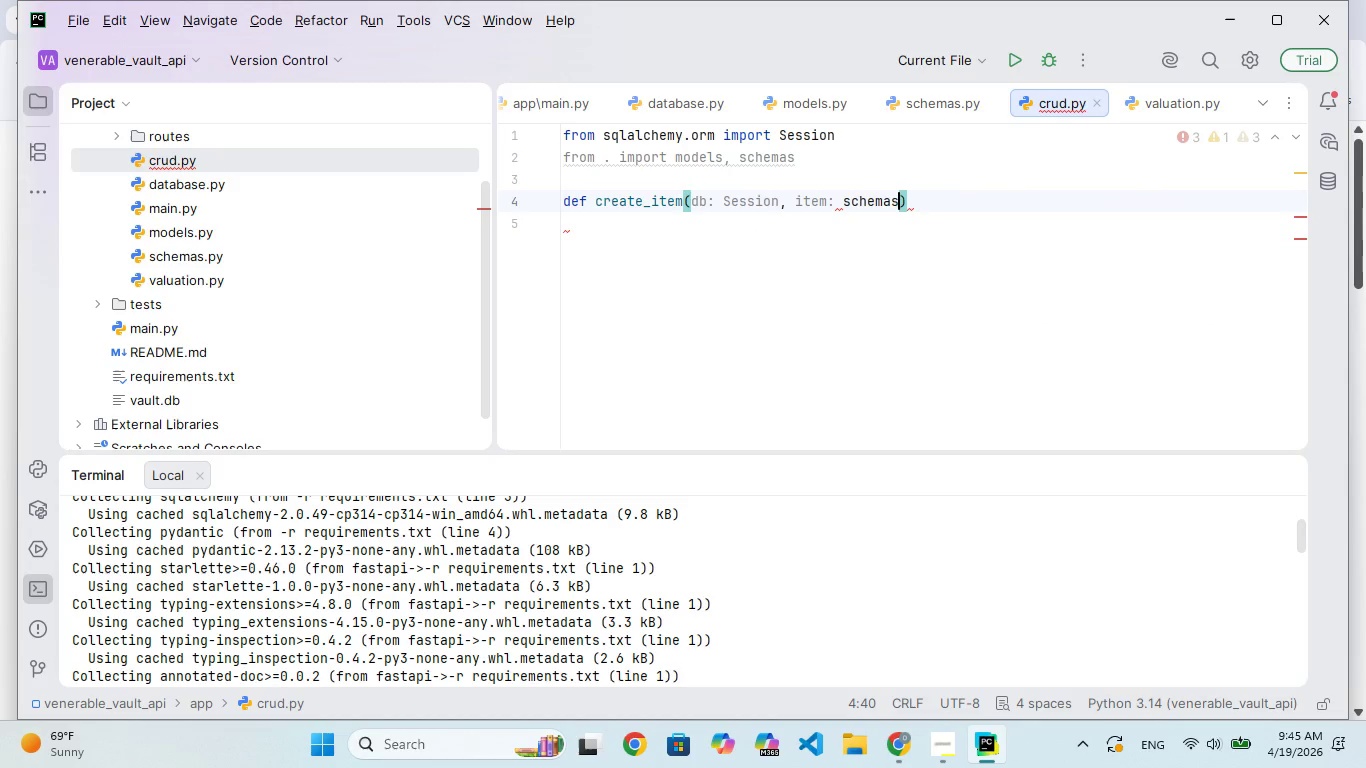 
key(Enter)
 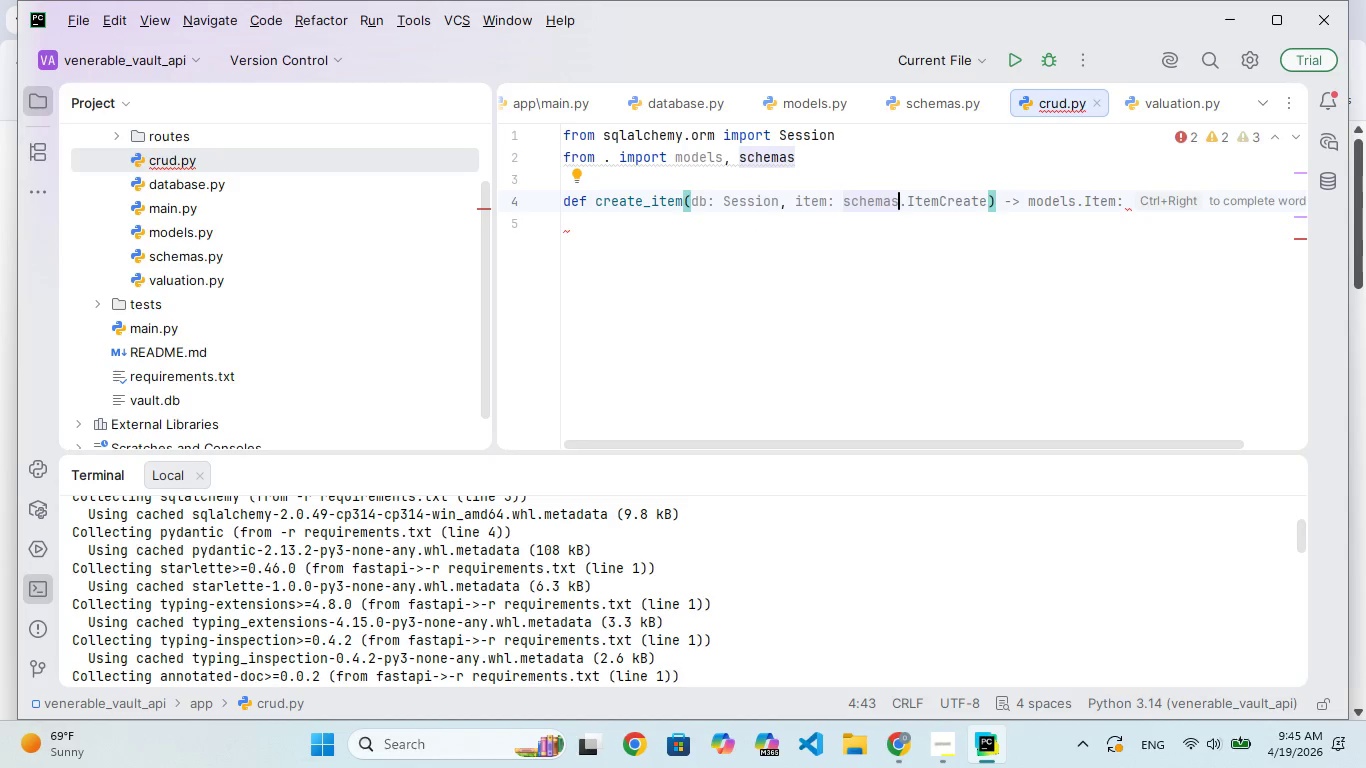 
type(.Ite)
 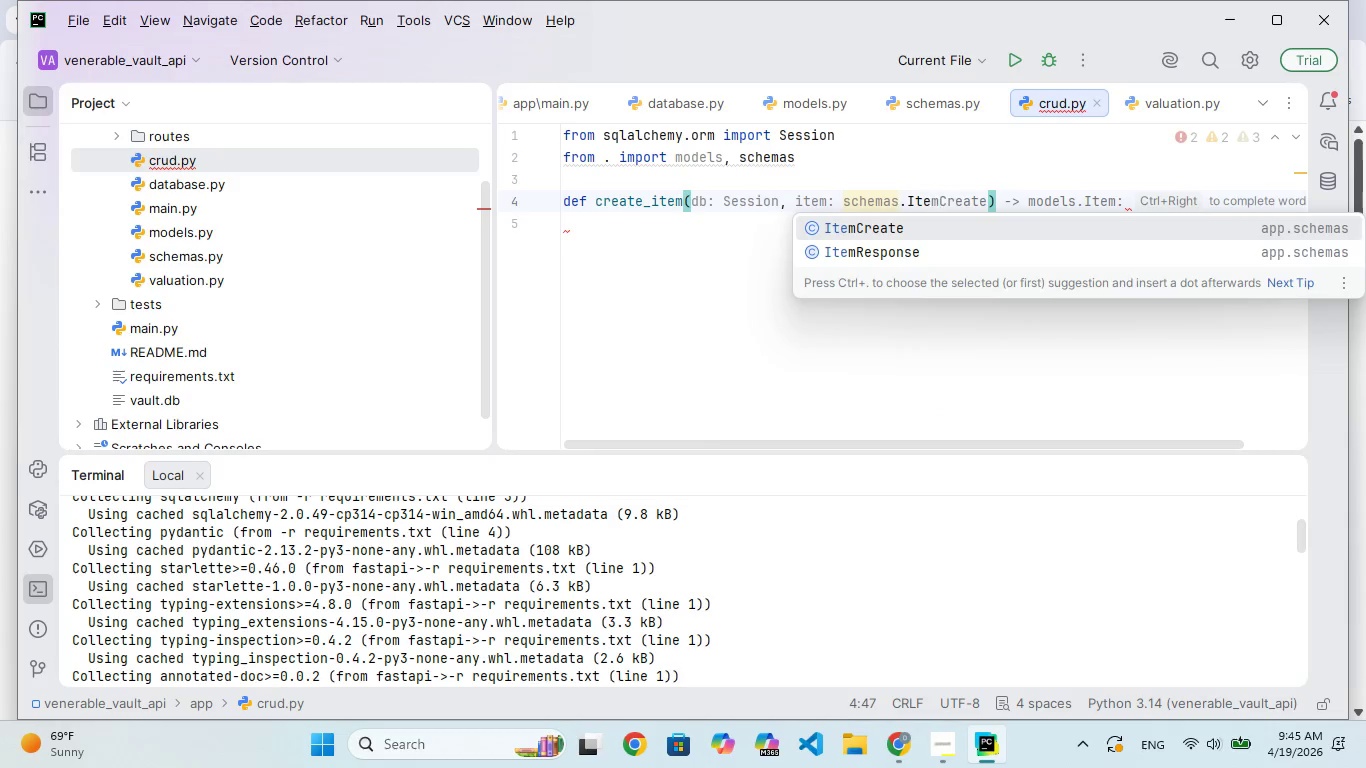 
key(Enter)
 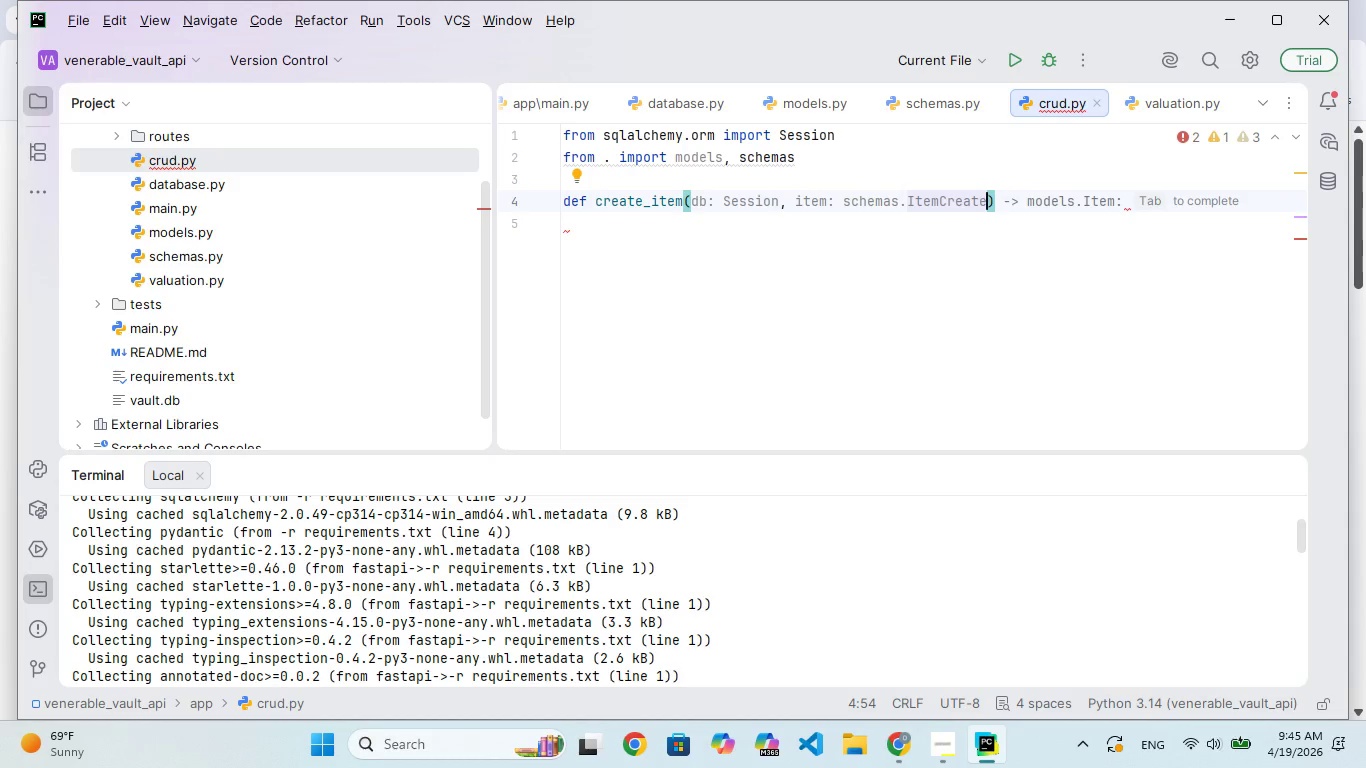 
key(ArrowRight)
 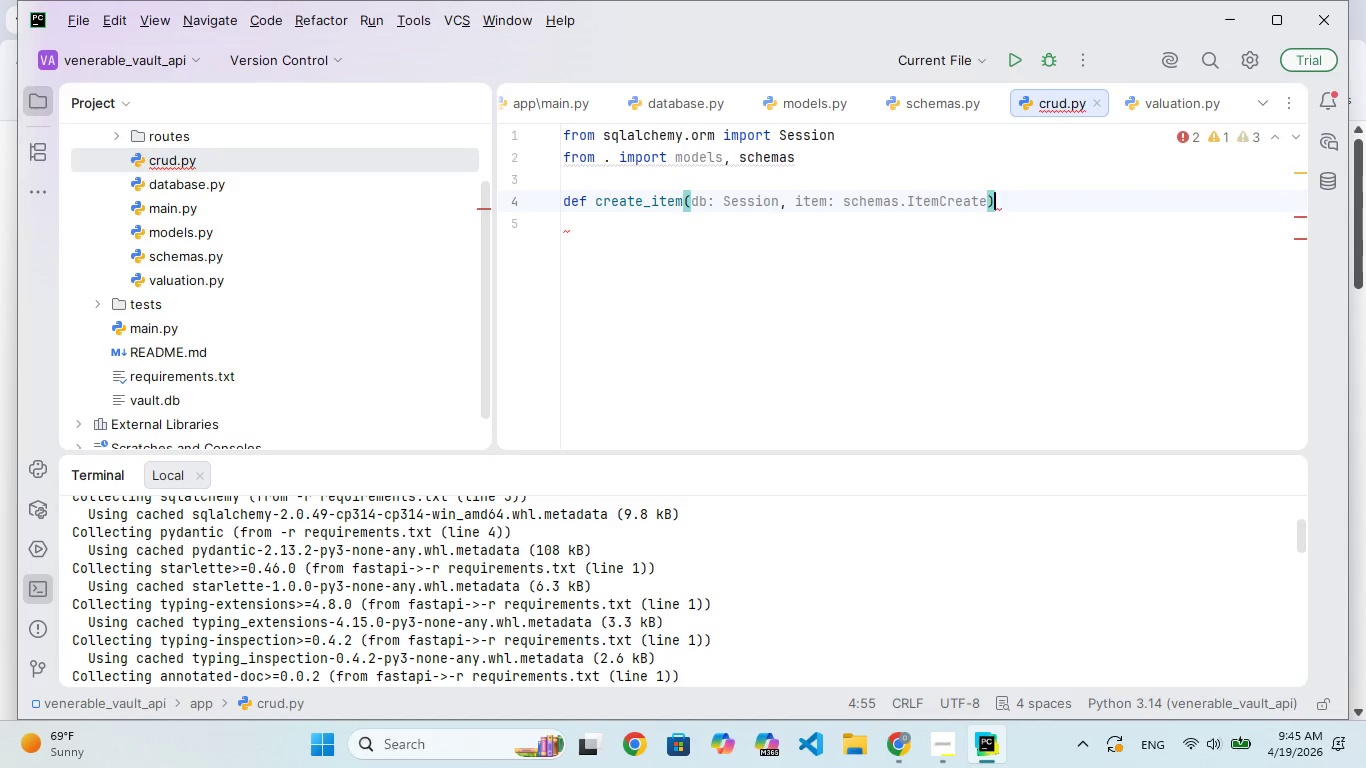 
key(Shift+ShiftRight)
 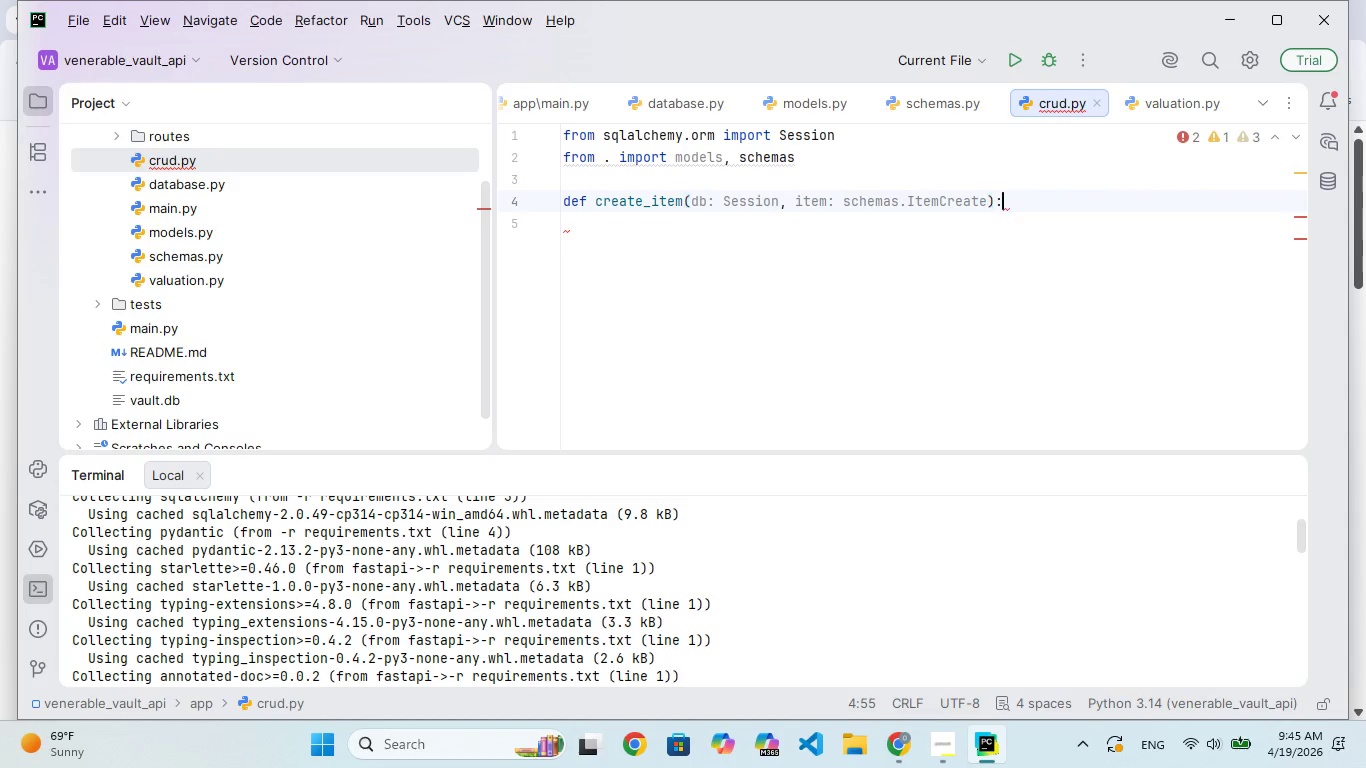 
key(Shift+Semicolon)
 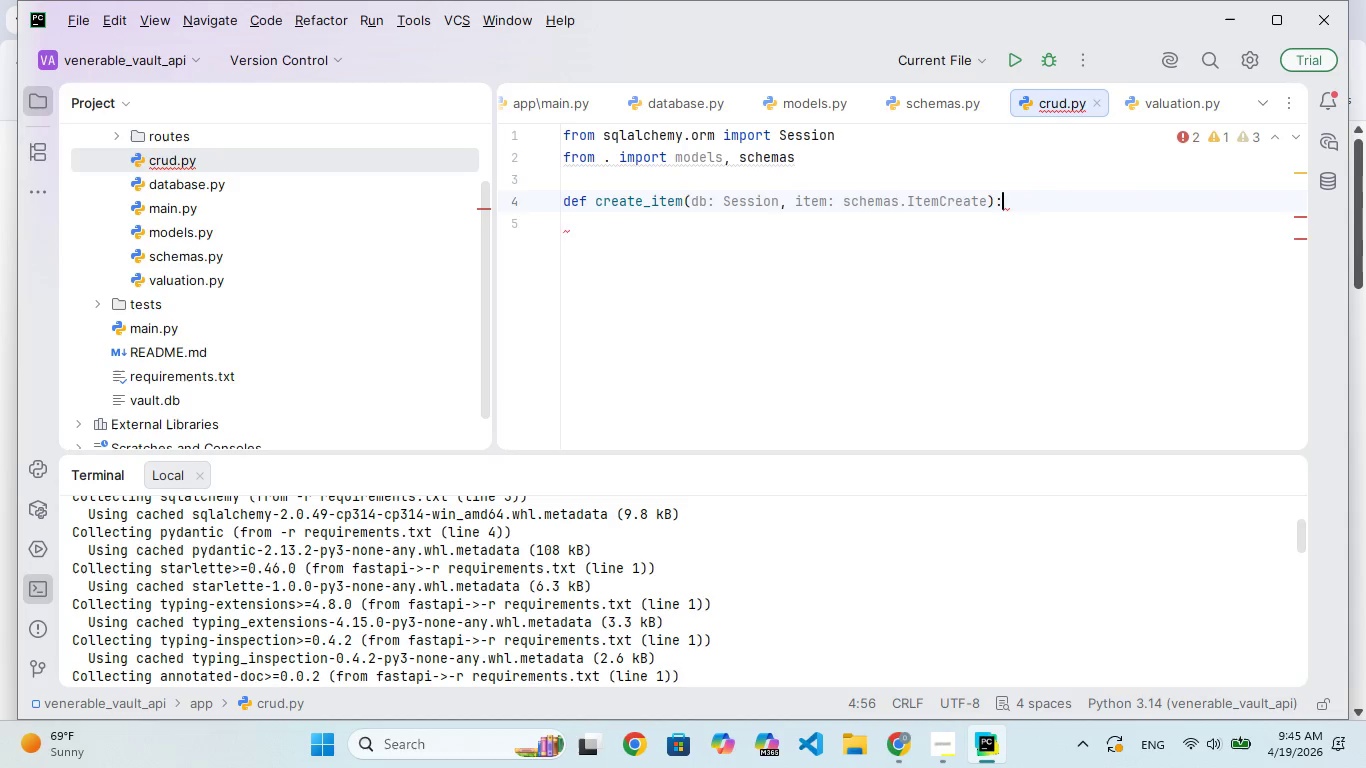 
key(Enter)
 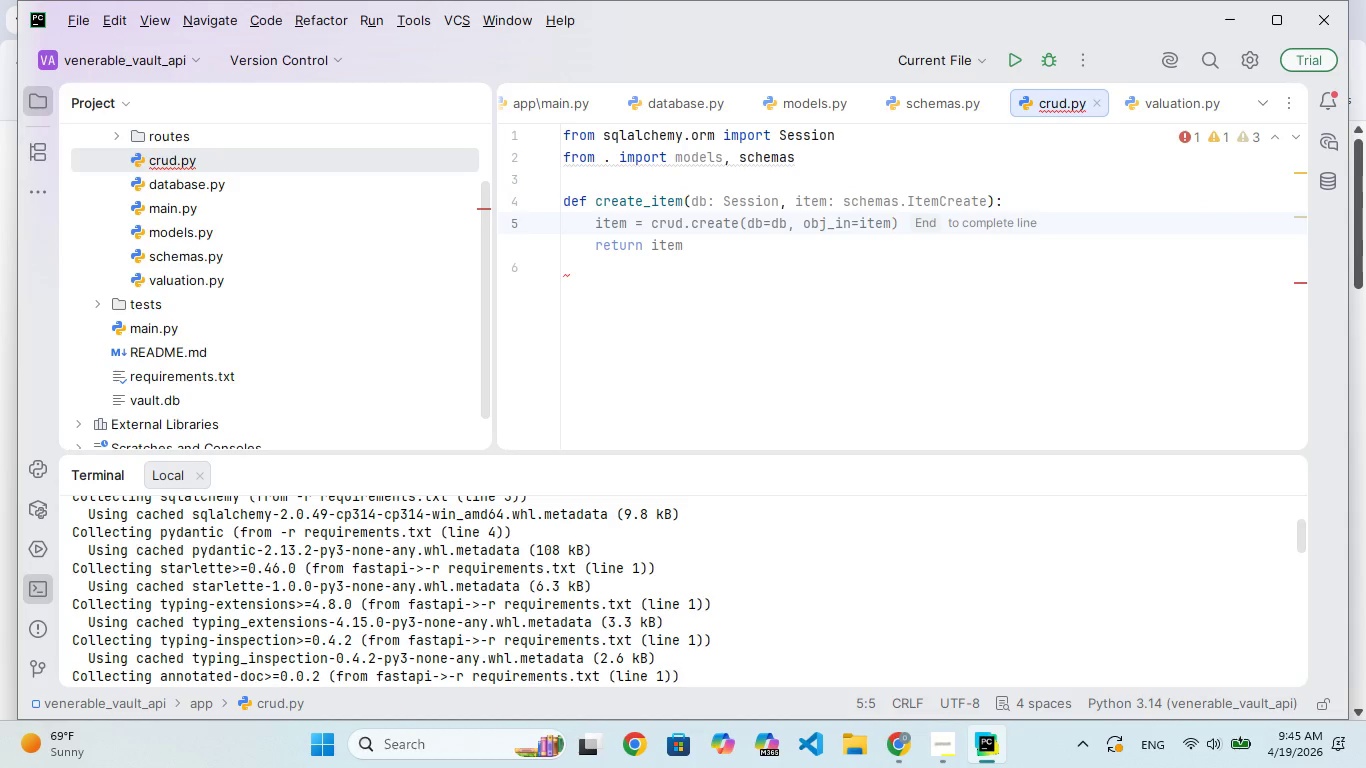 
type(db_item = models.Items(**)
 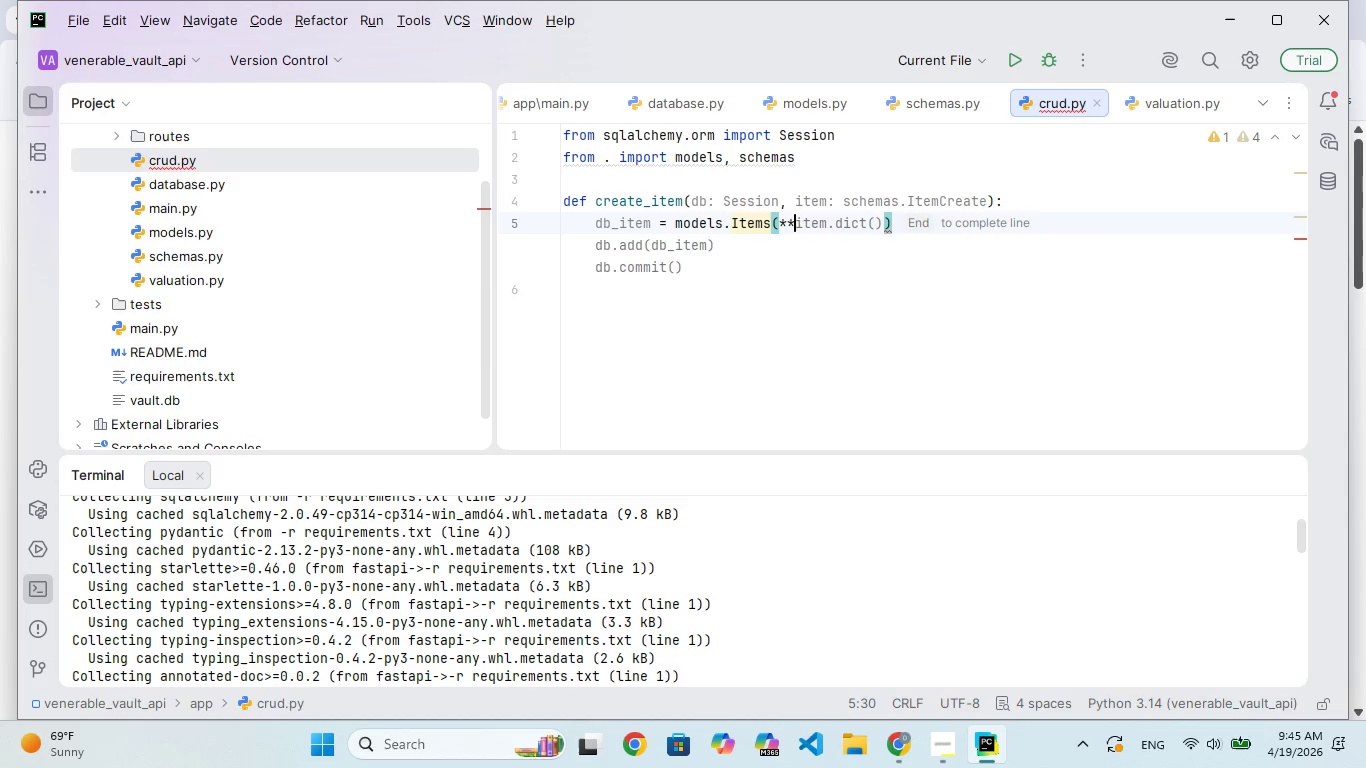 
type(item)
 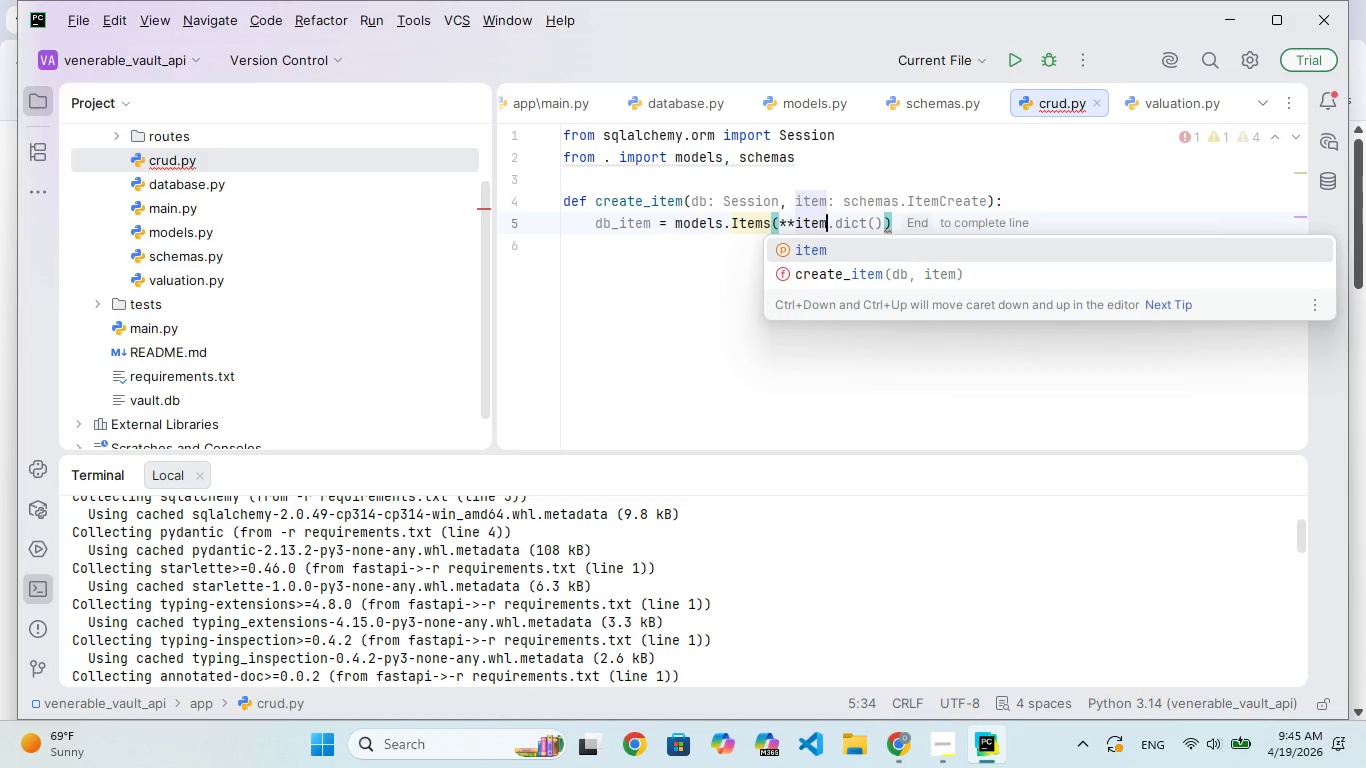 
wait(6.22)
 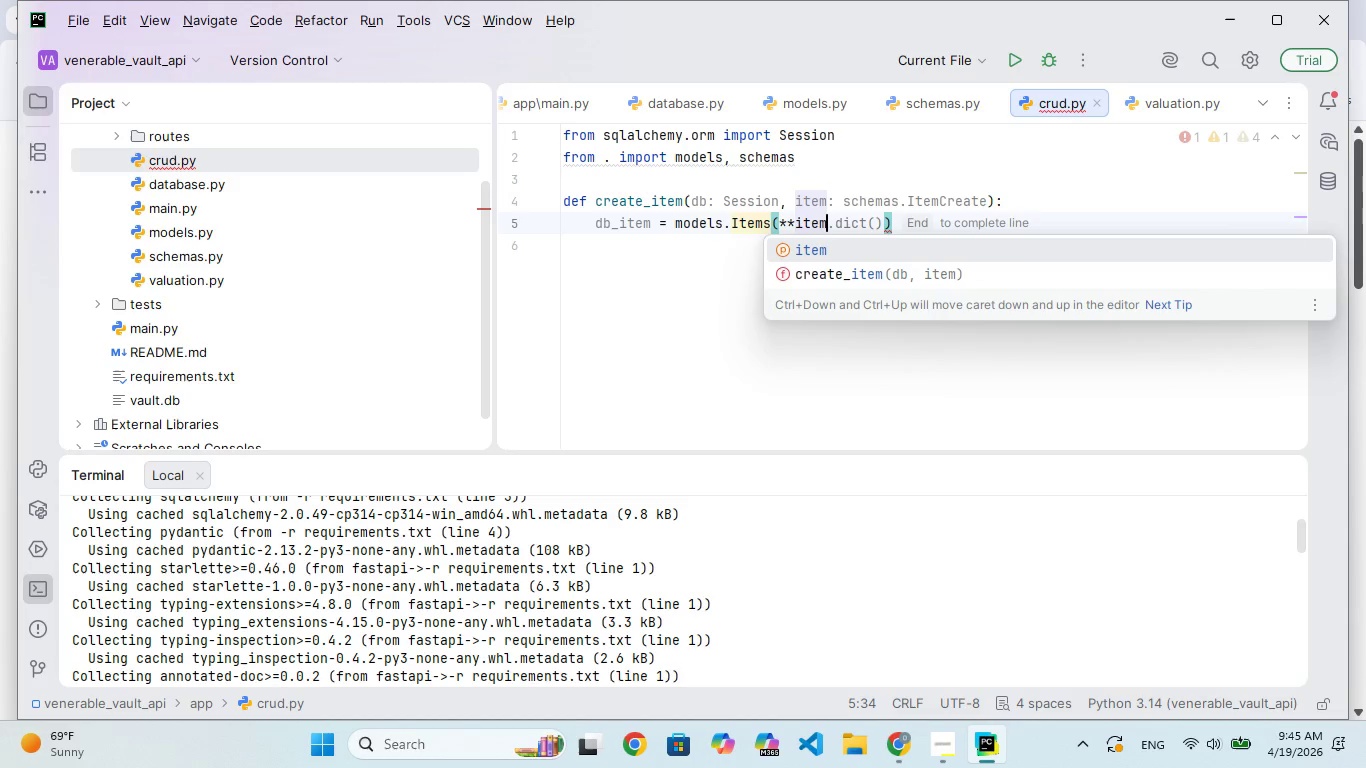 
type(.dect)
 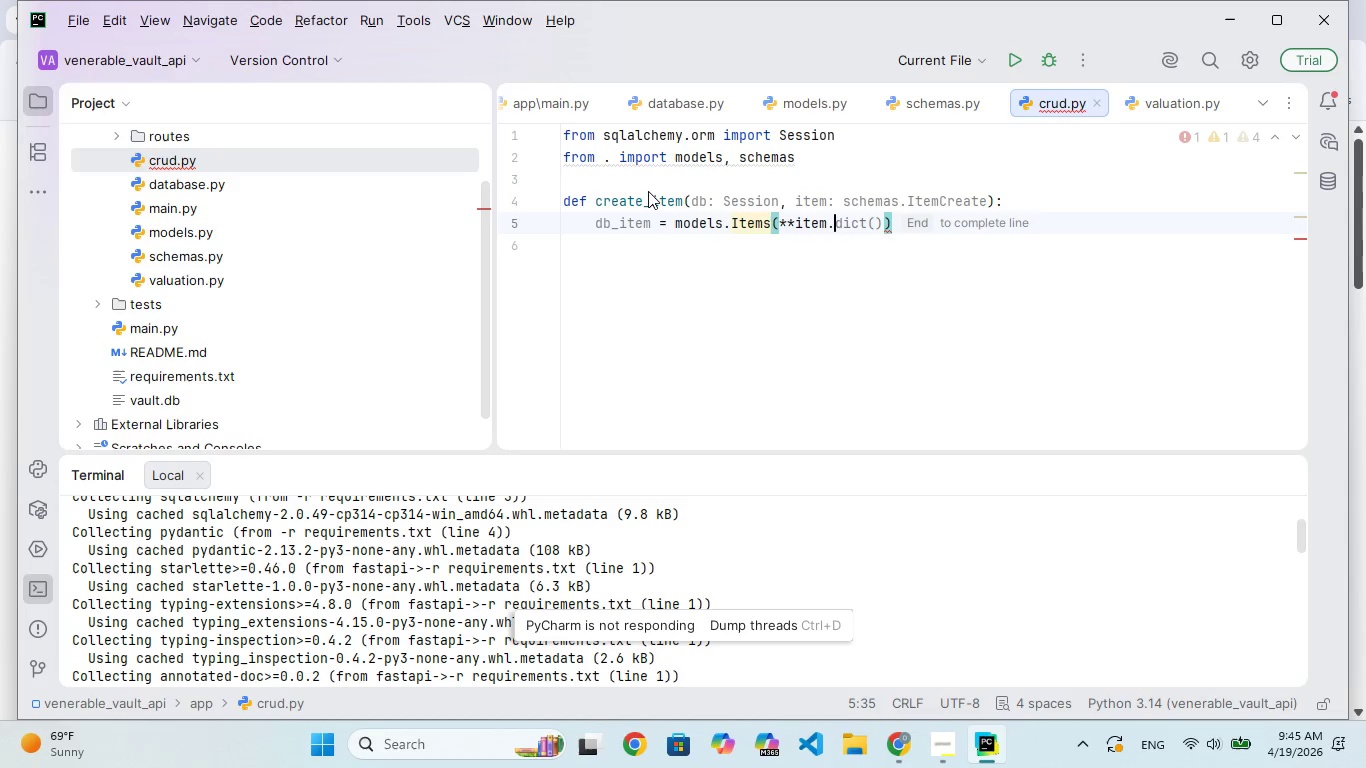 
key(ArrowRight)
 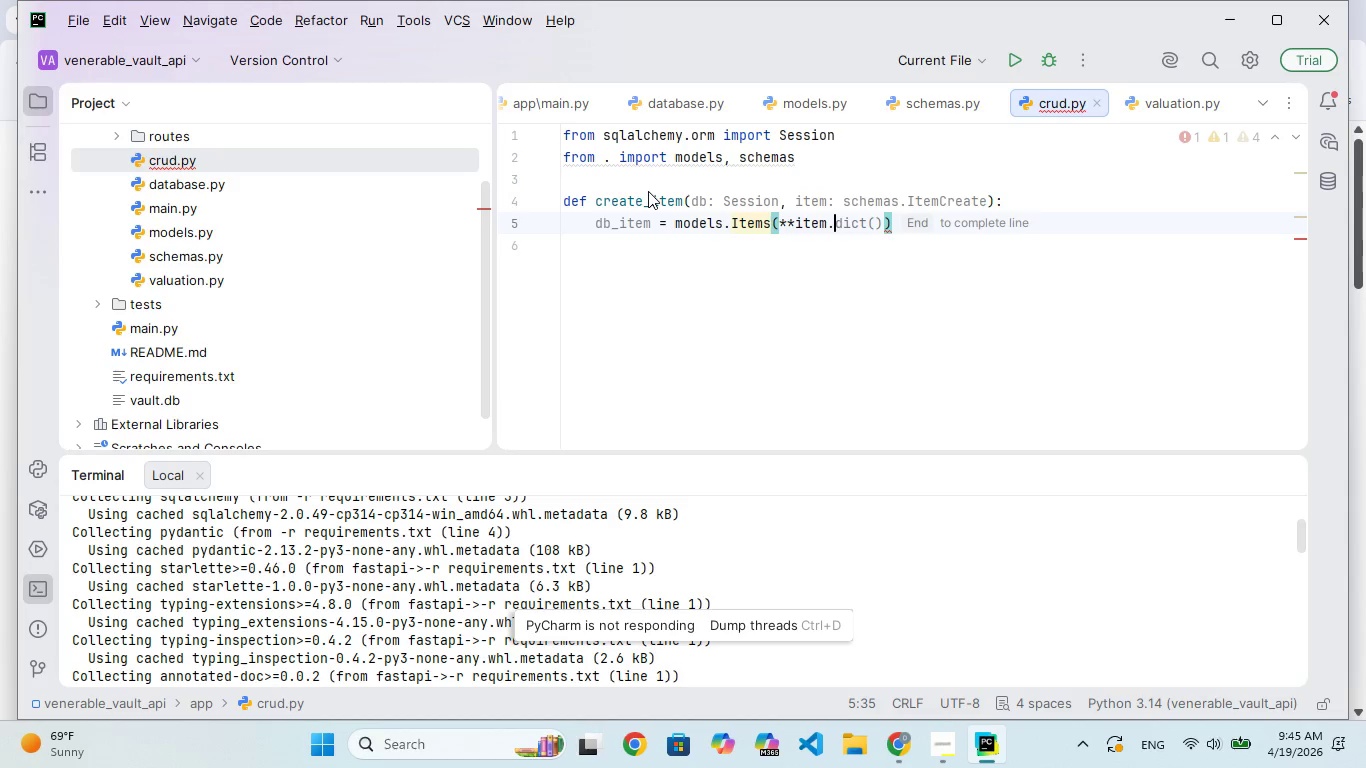 
key(ArrowRight)
 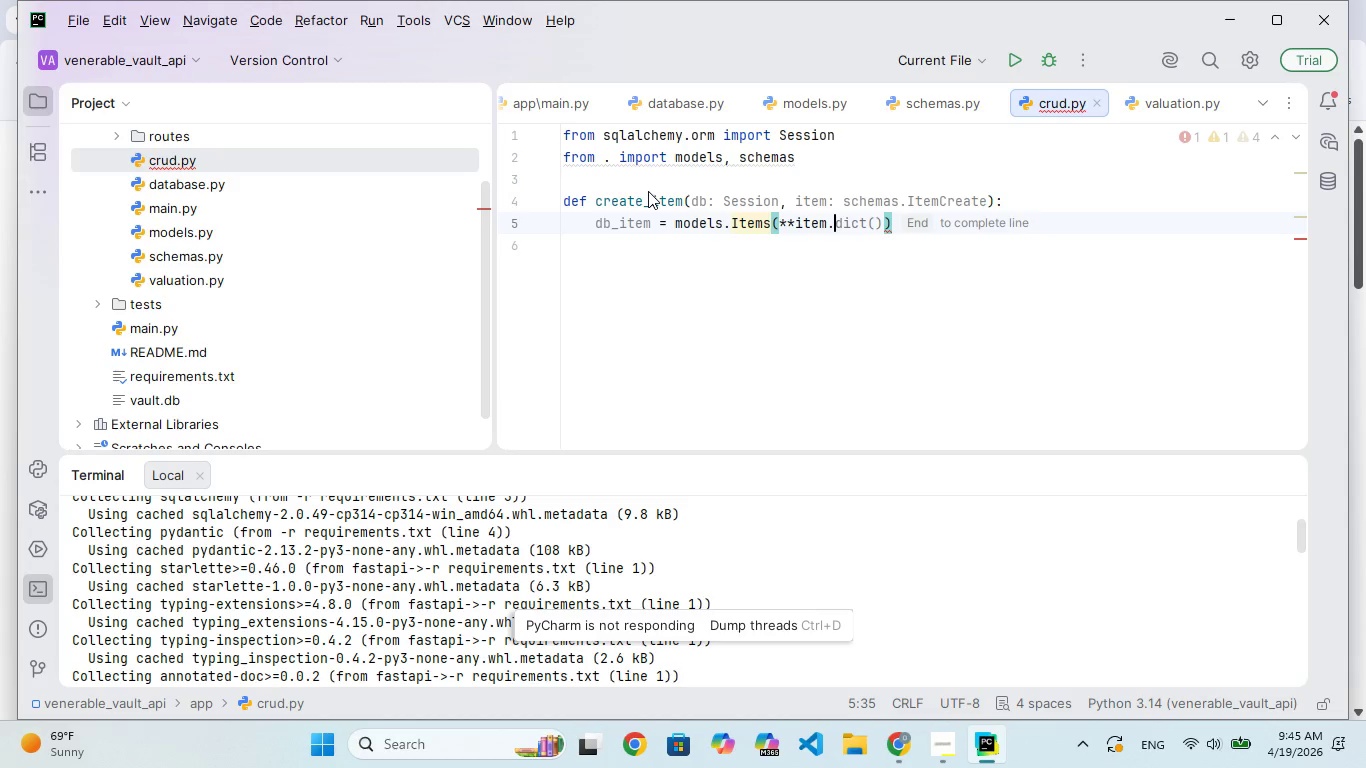 
key(ArrowRight)
 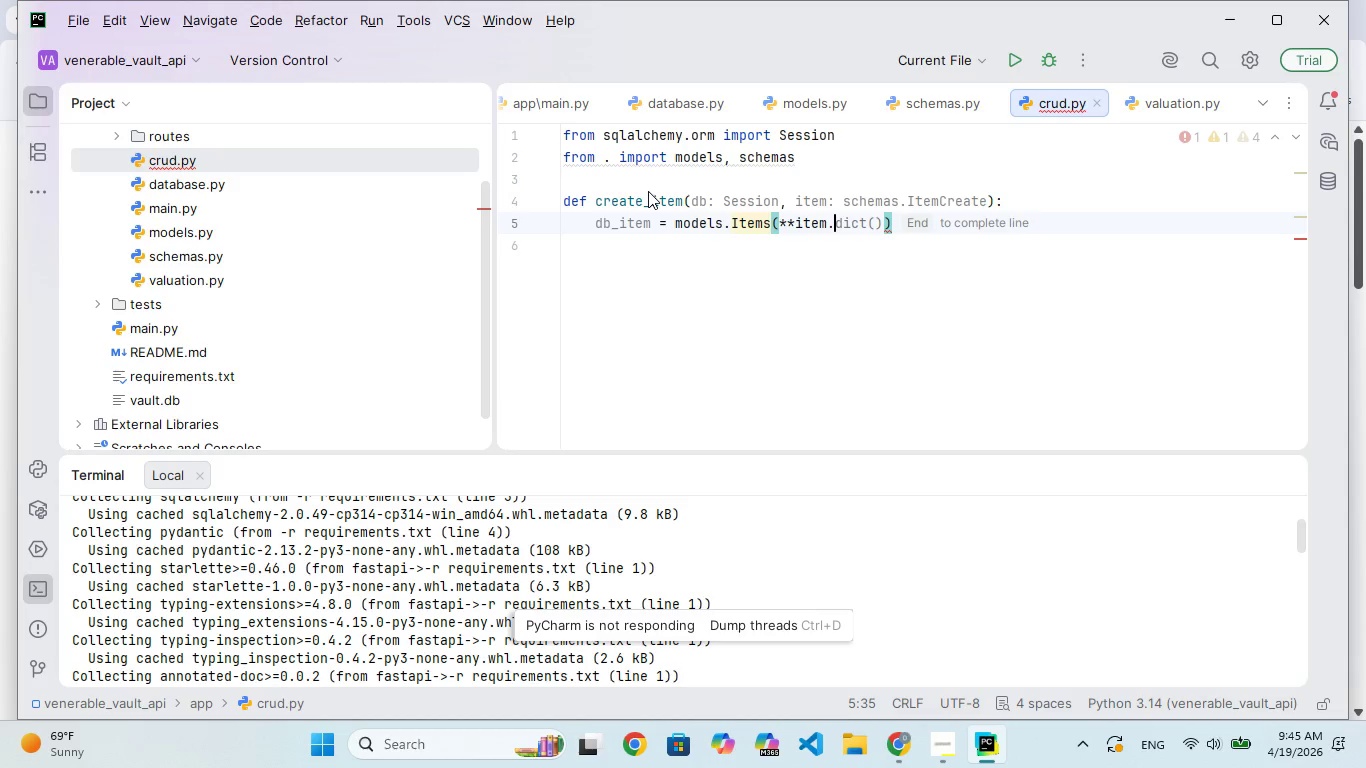 
key(ArrowRight)
 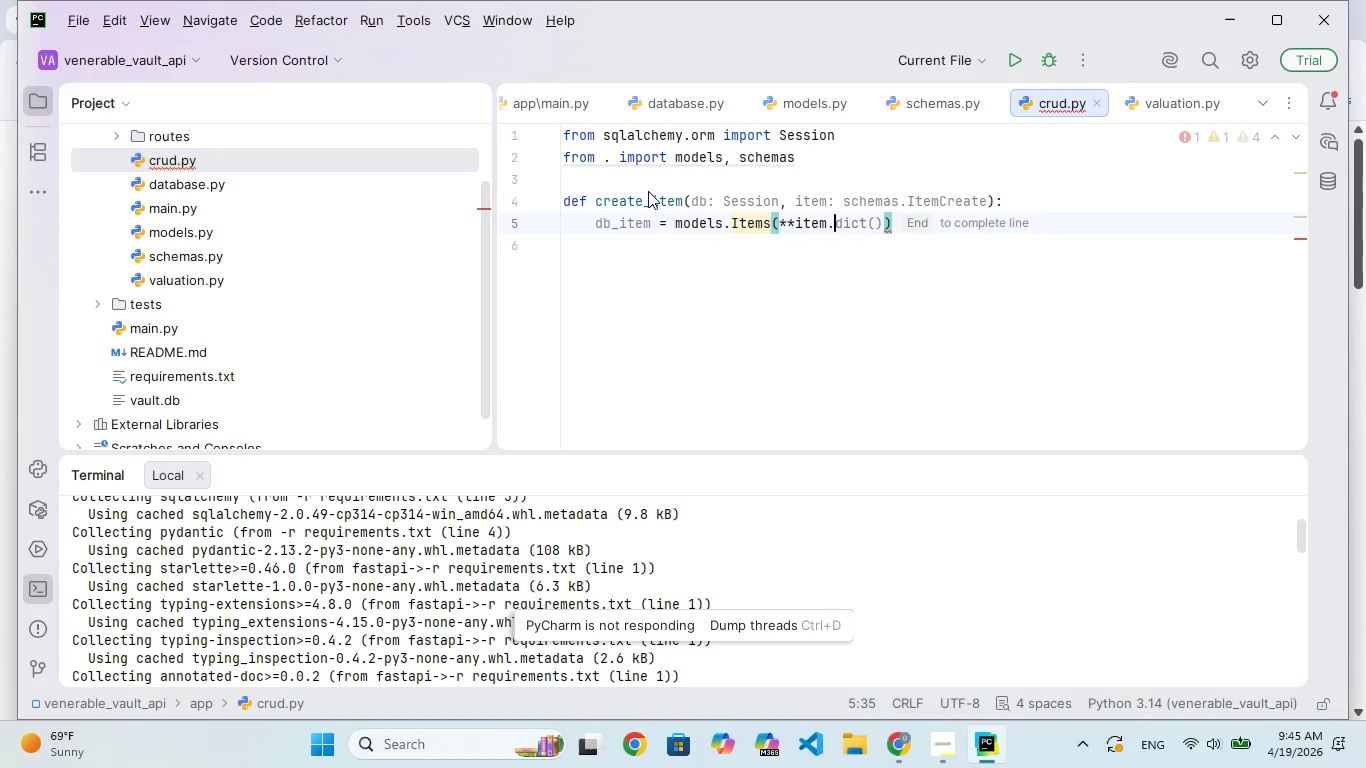 
key(ArrowRight)
 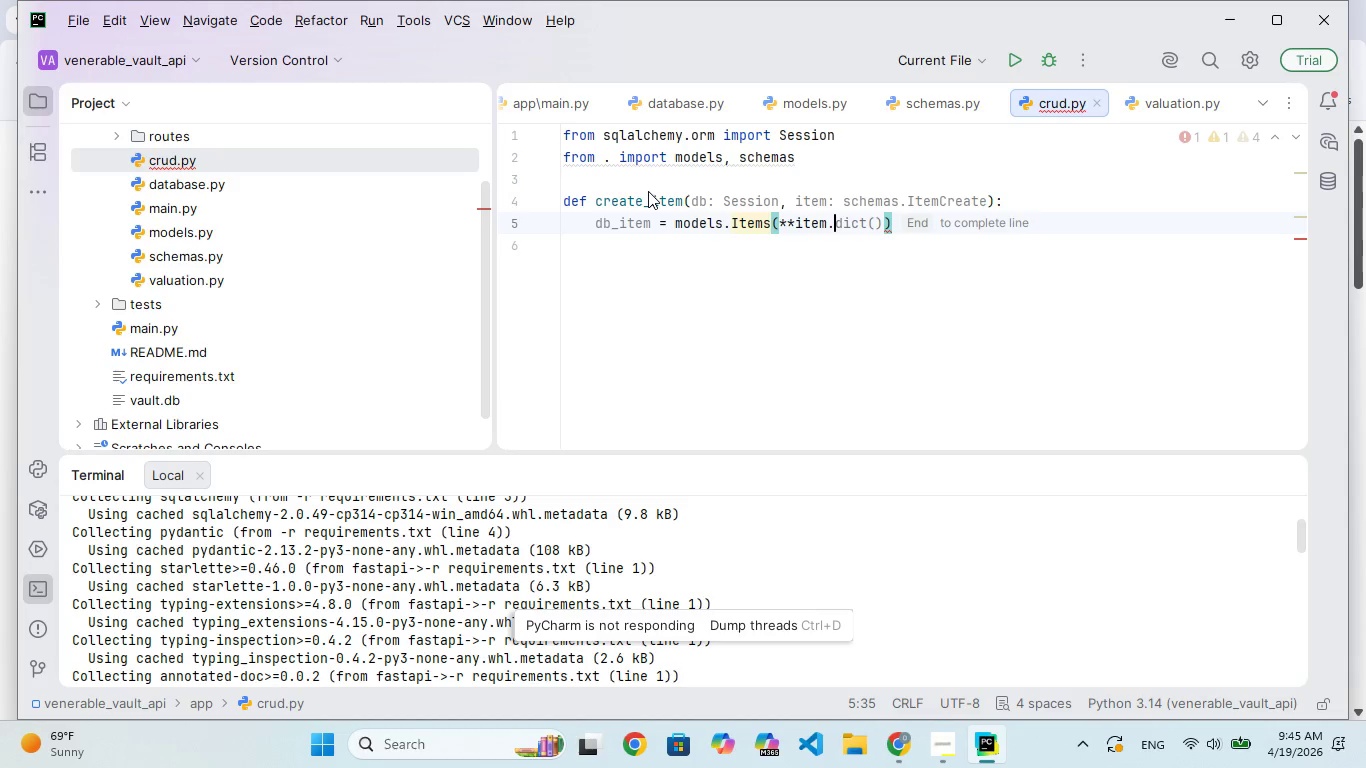 
key(ArrowRight)
 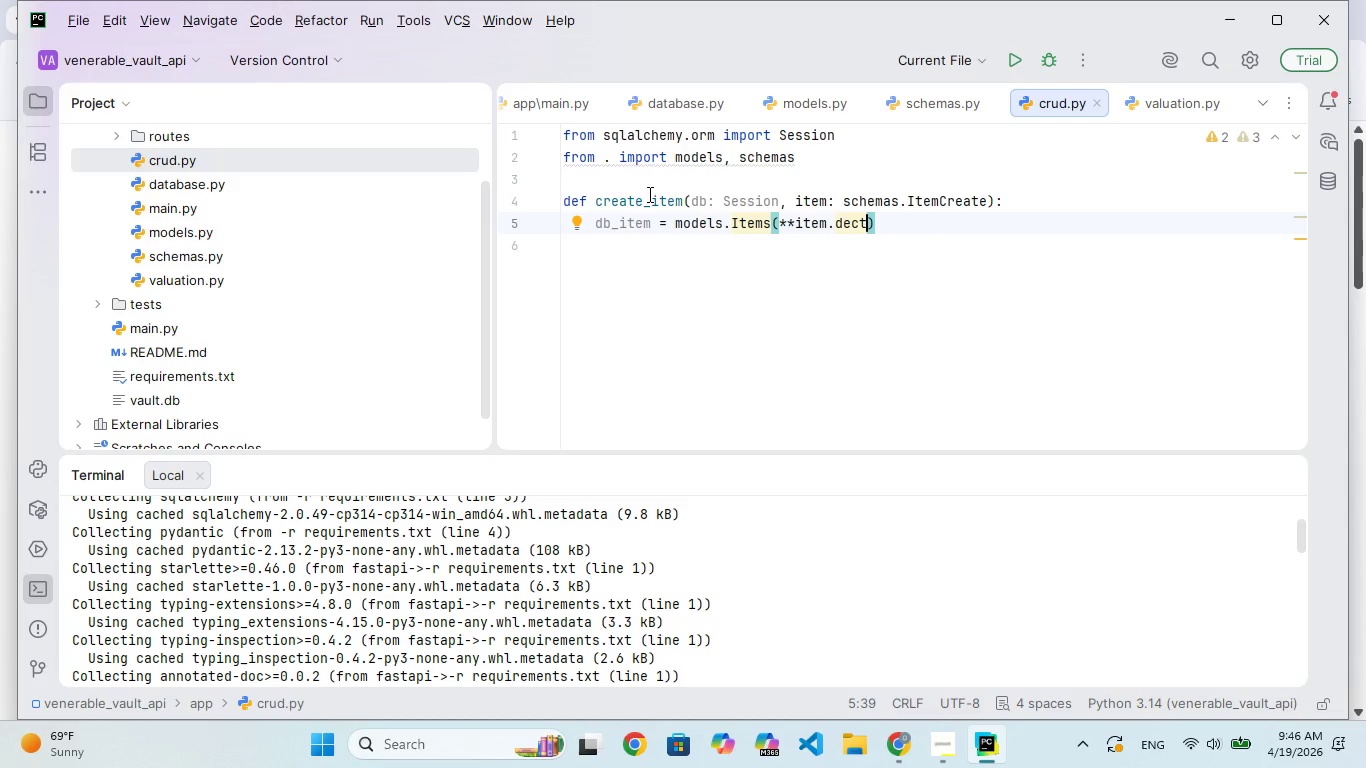 
key(ArrowRight)
 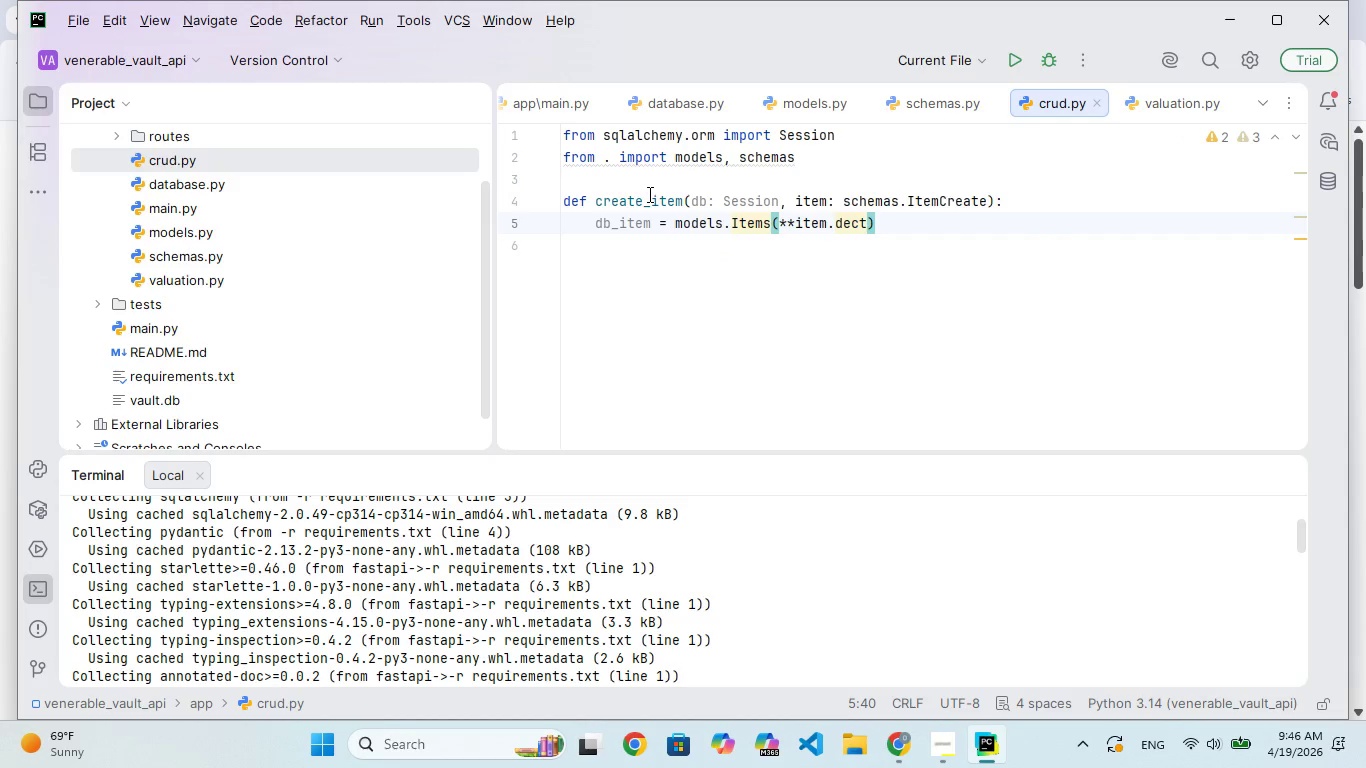 
key(ArrowLeft)
 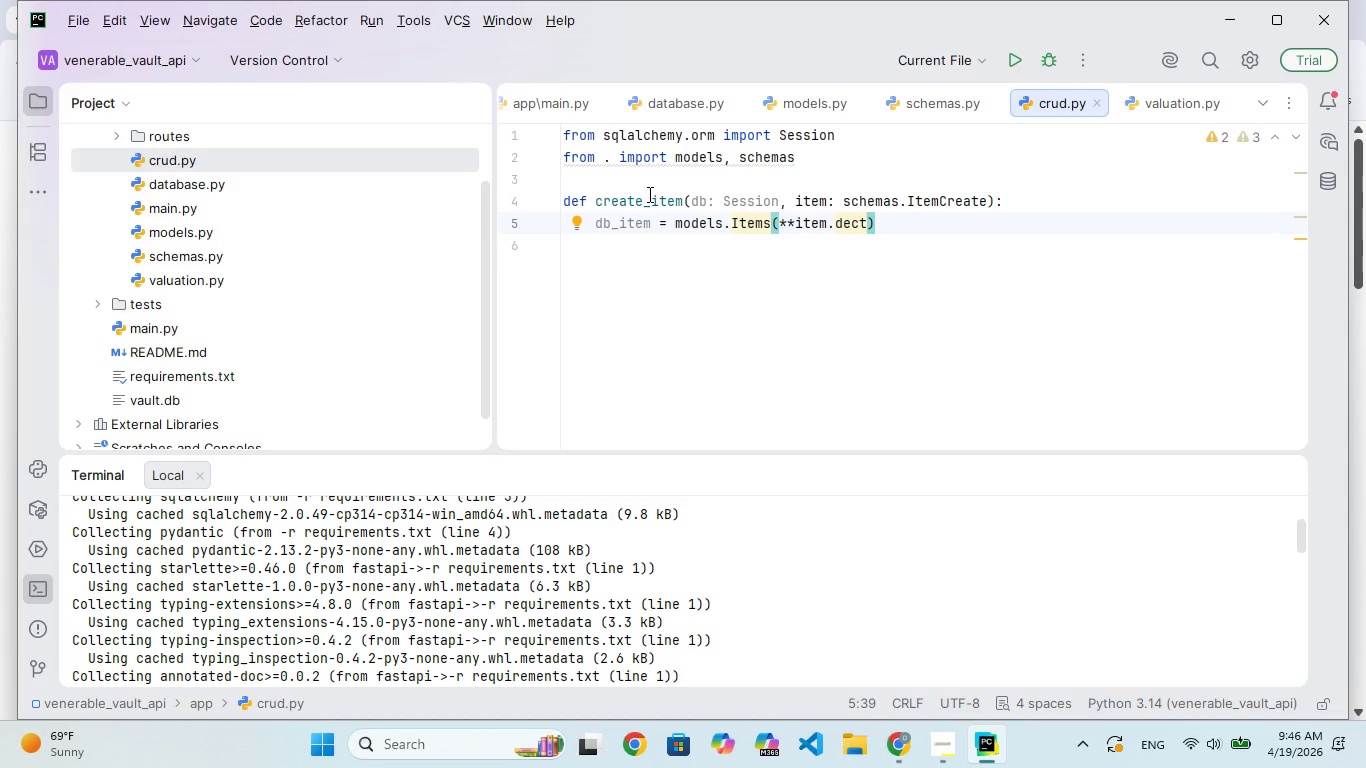 
type((()
 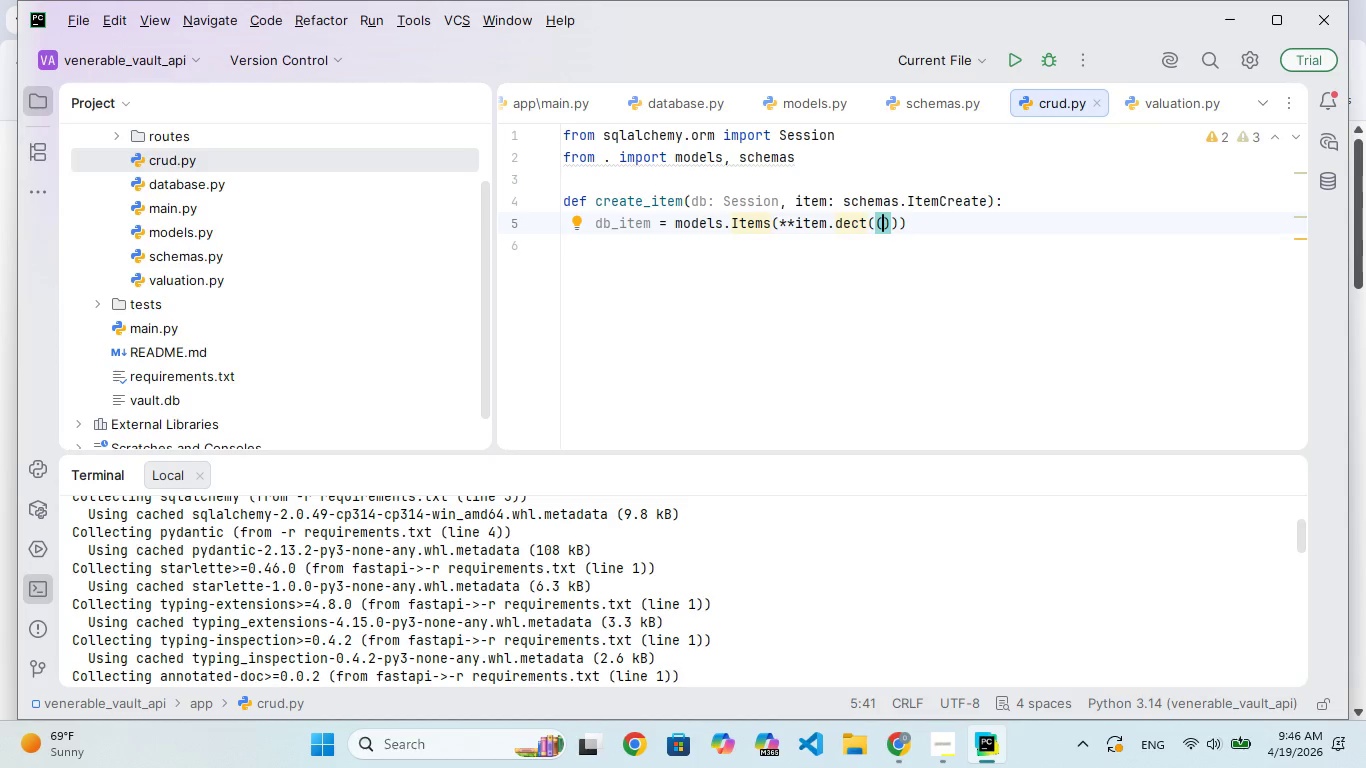 
key(ArrowRight)
 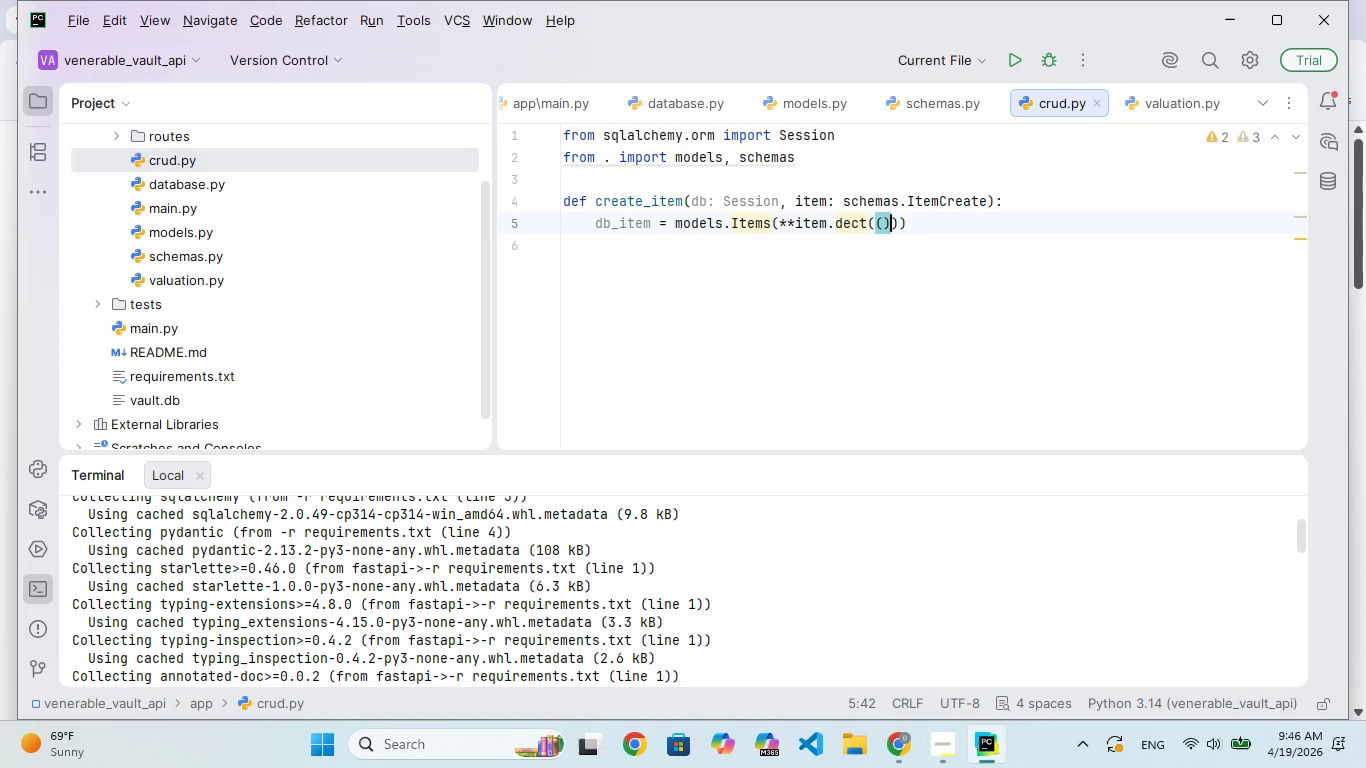 
key(ArrowRight)
 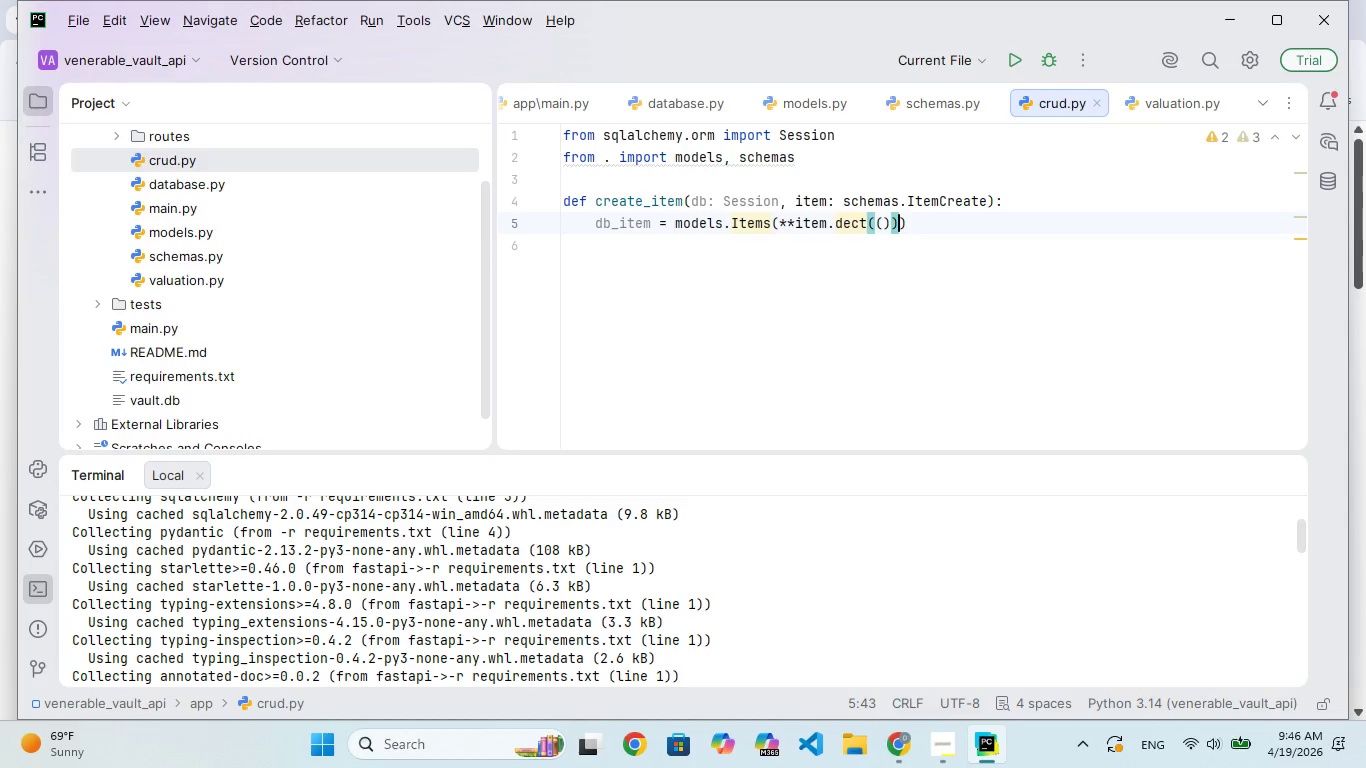 
key(Backspace)
 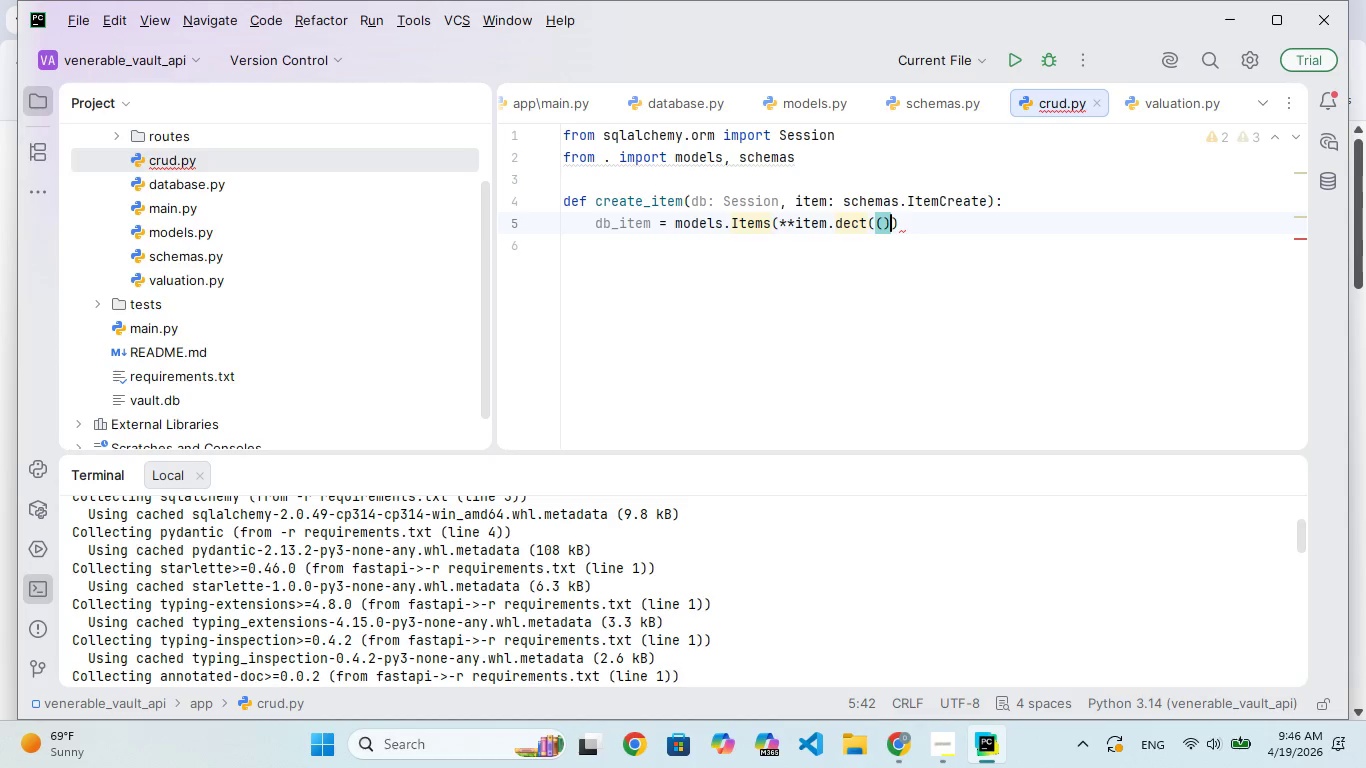 
key(ArrowLeft)
 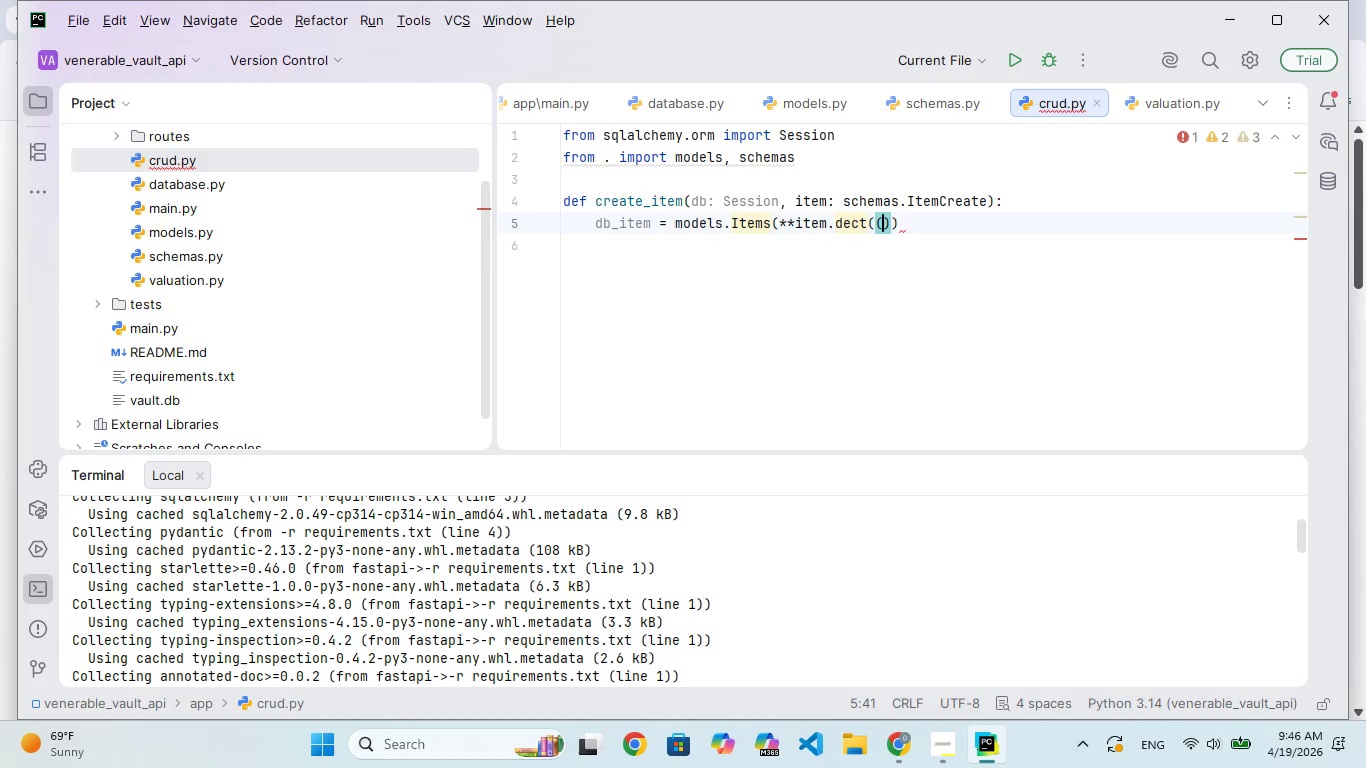 
key(ArrowLeft)
 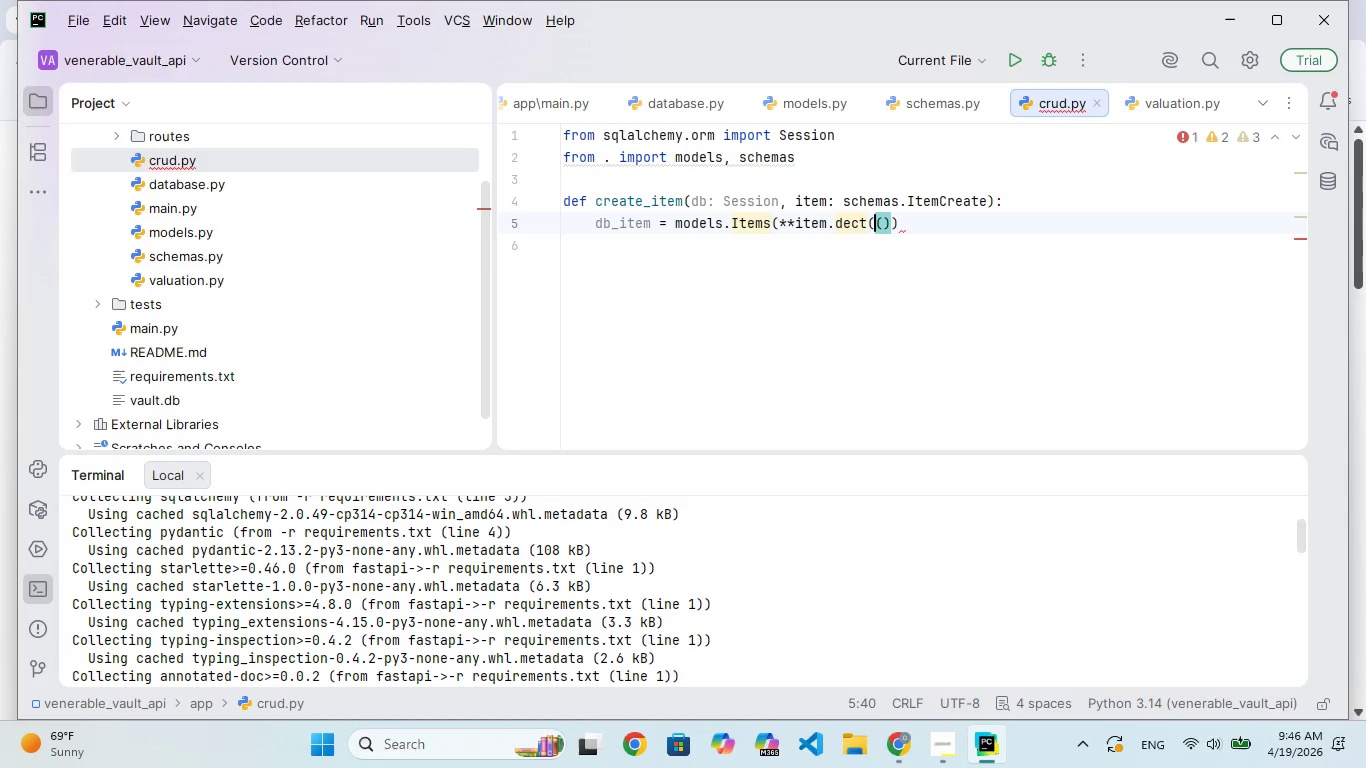 
key(Backspace)
 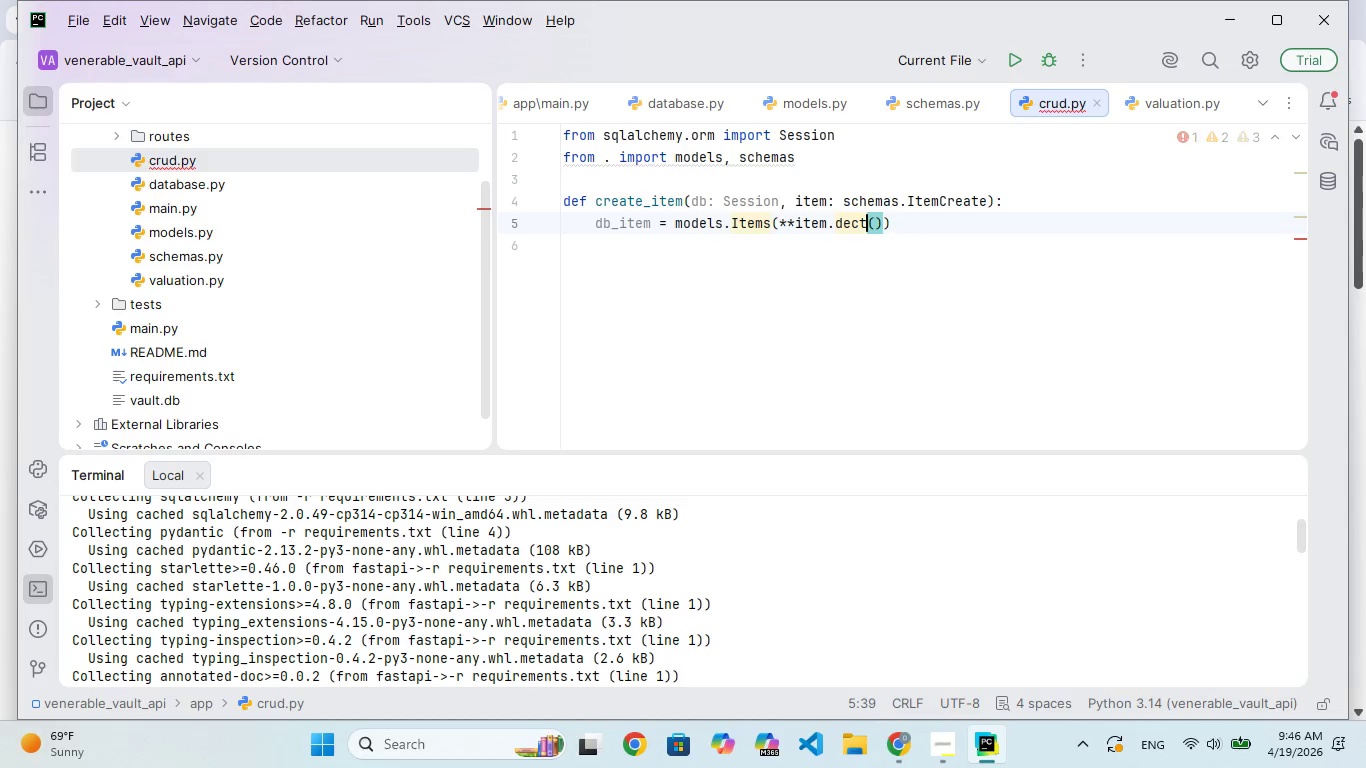 
key(ArrowRight)
 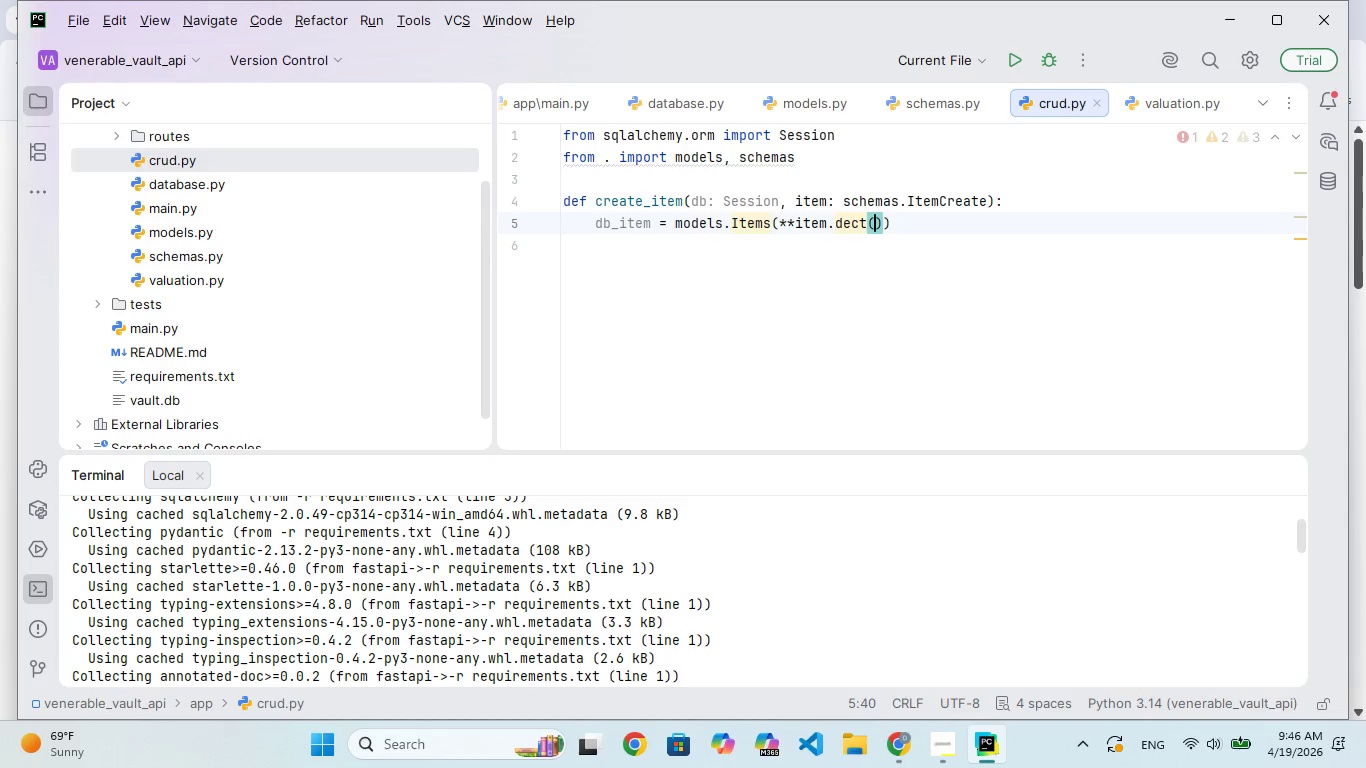 
key(ArrowRight)
 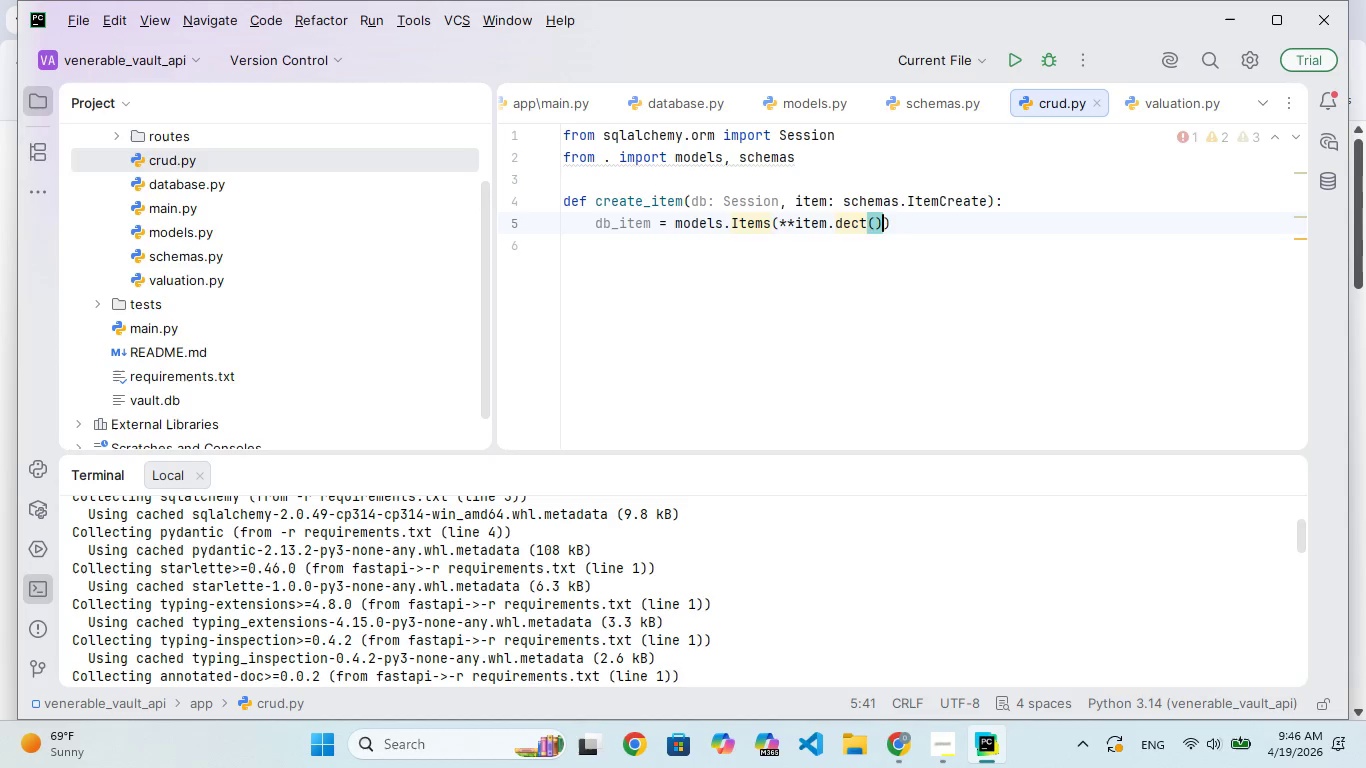 
key(ArrowRight)
 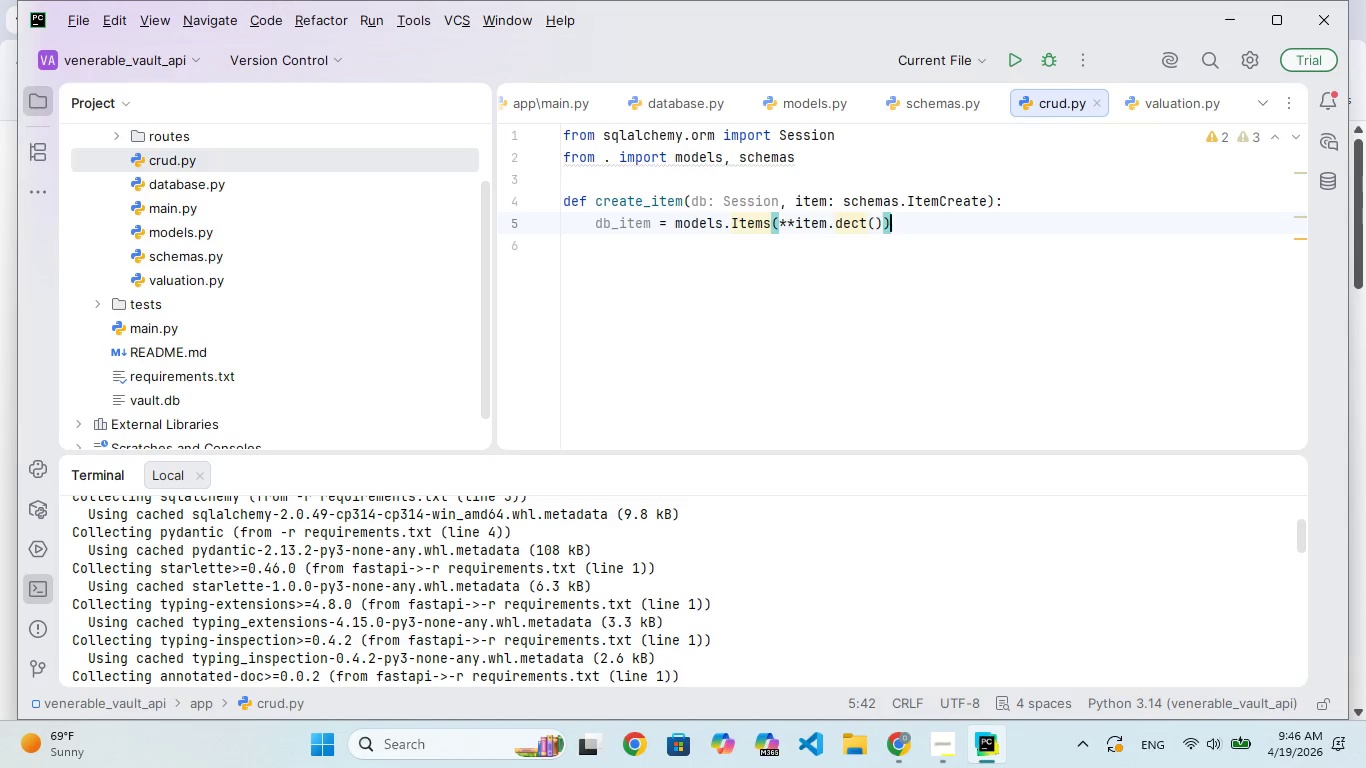 
key(Enter)
 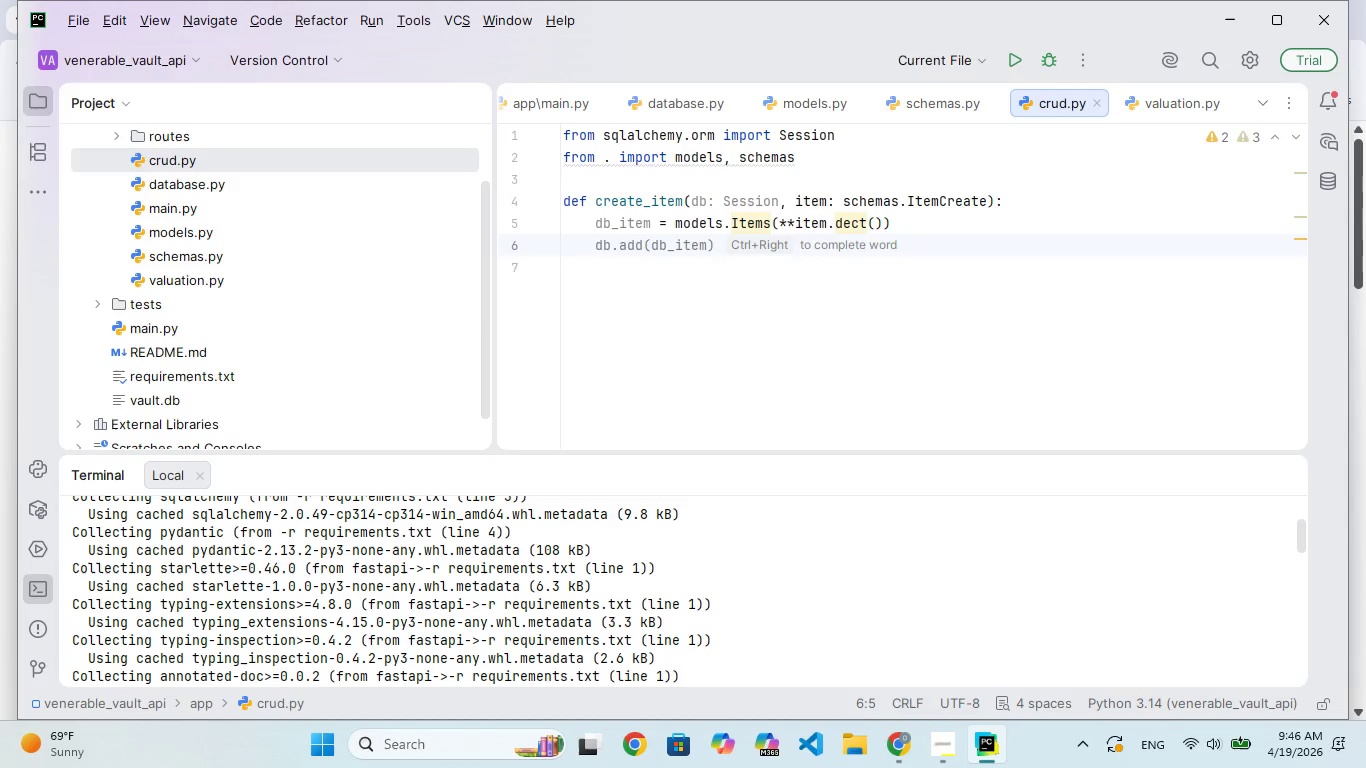 
type(db.add(b.ite)
 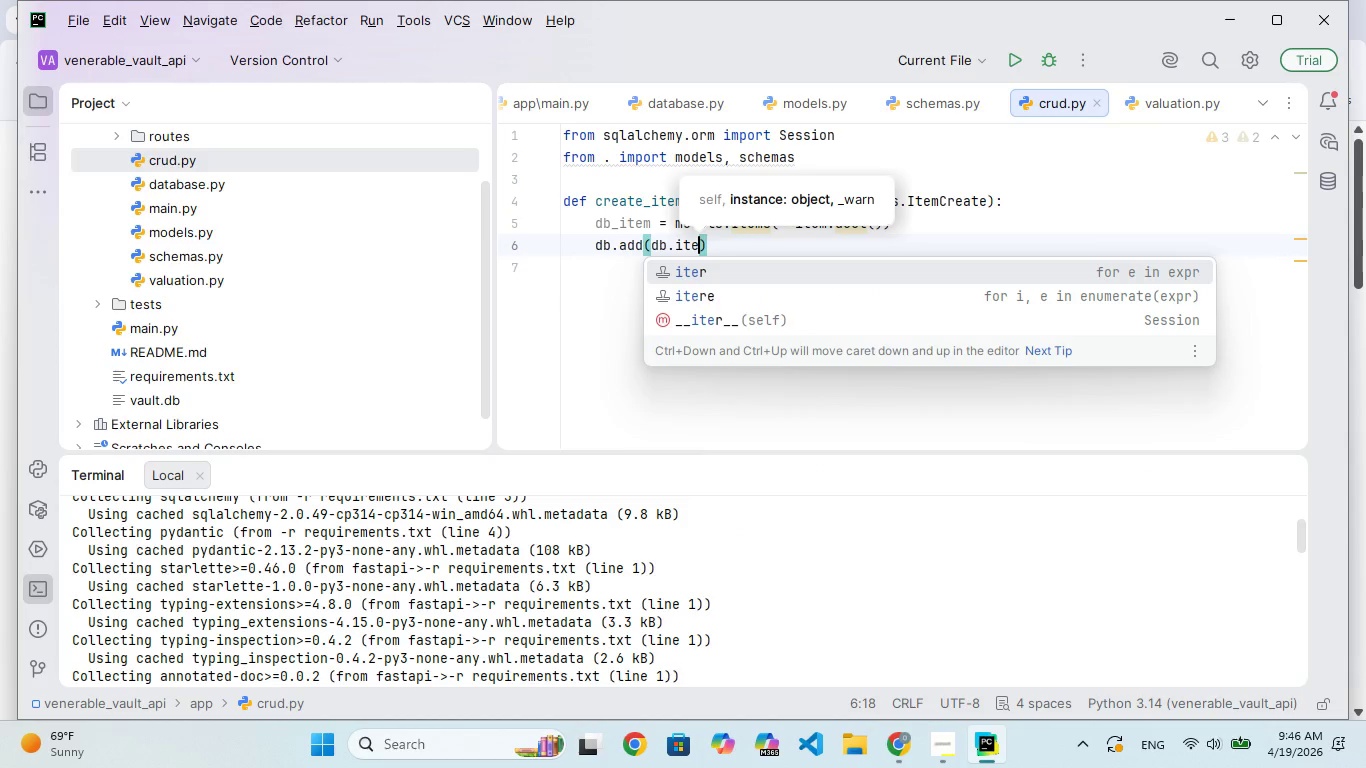 
wait(8.23)
 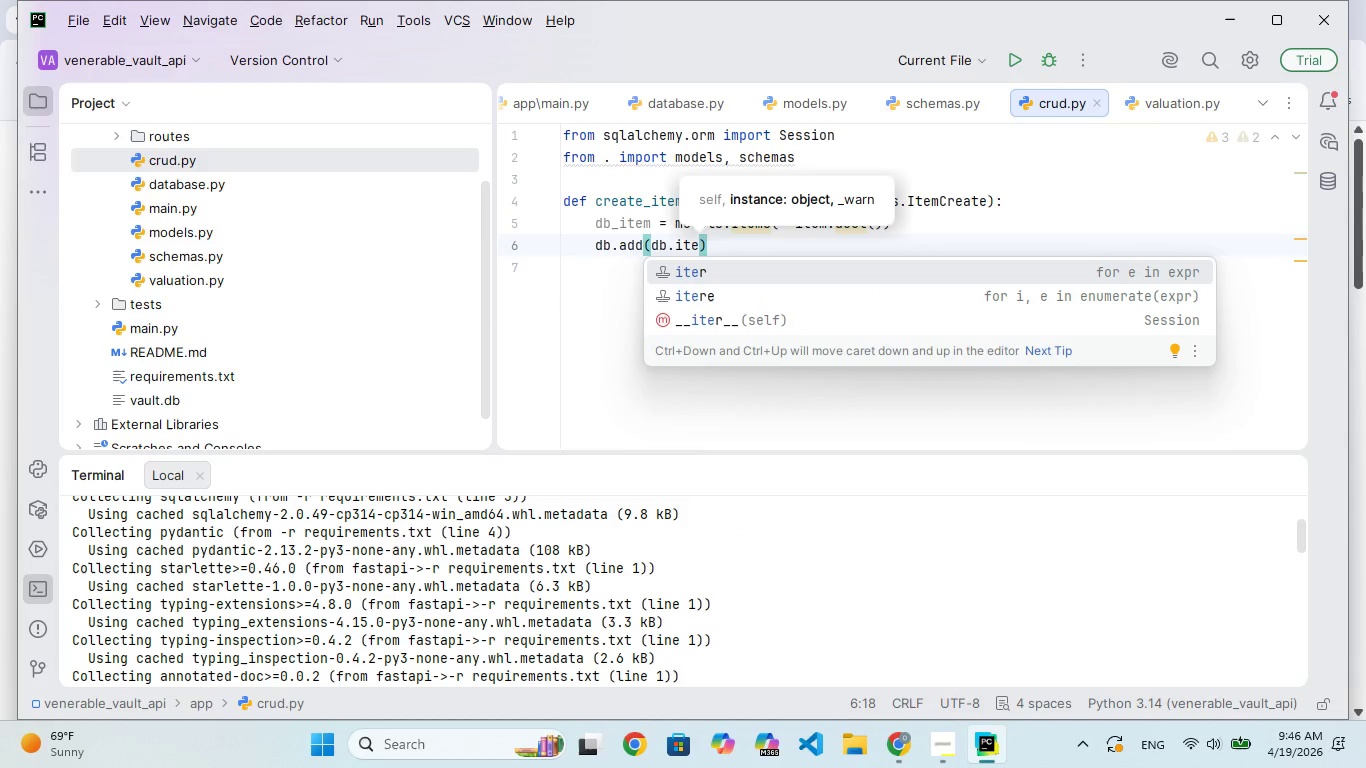 
key(M)
 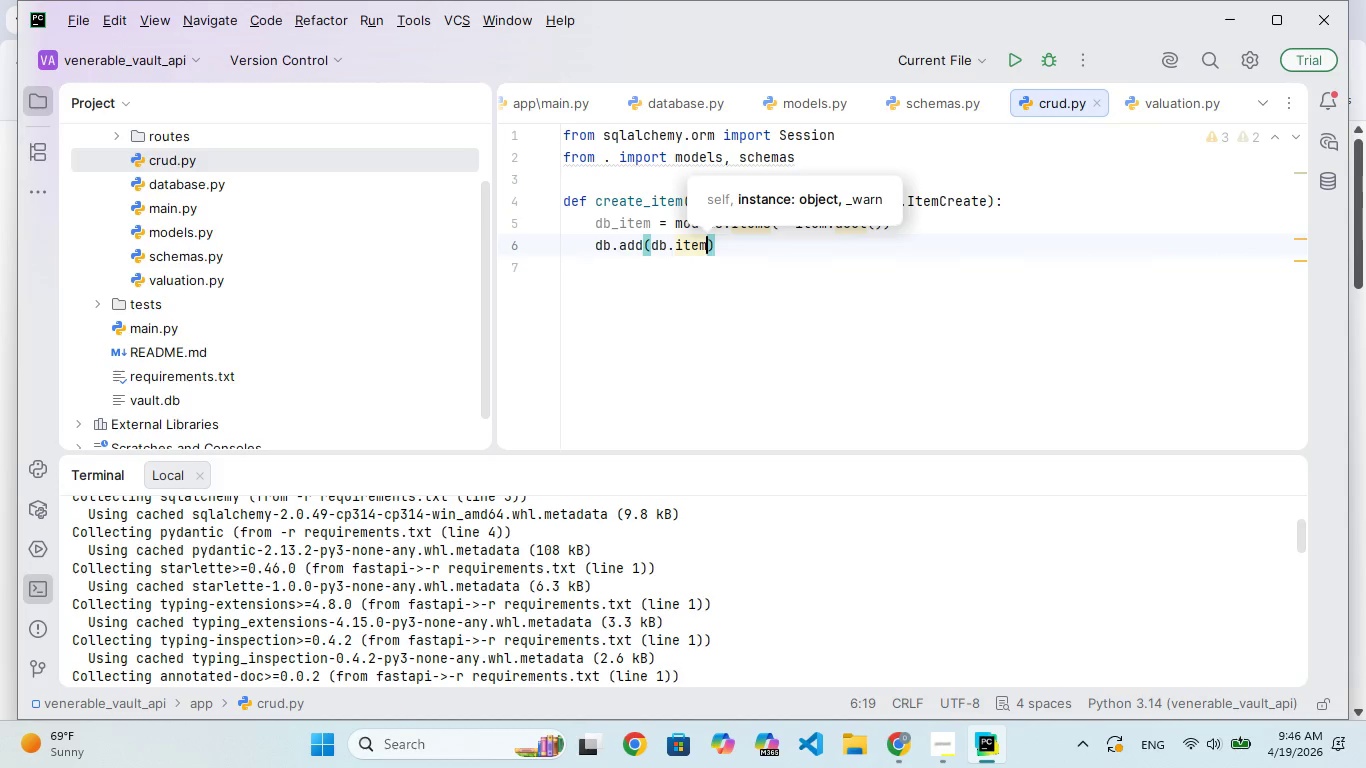 
key(ArrowRight)
 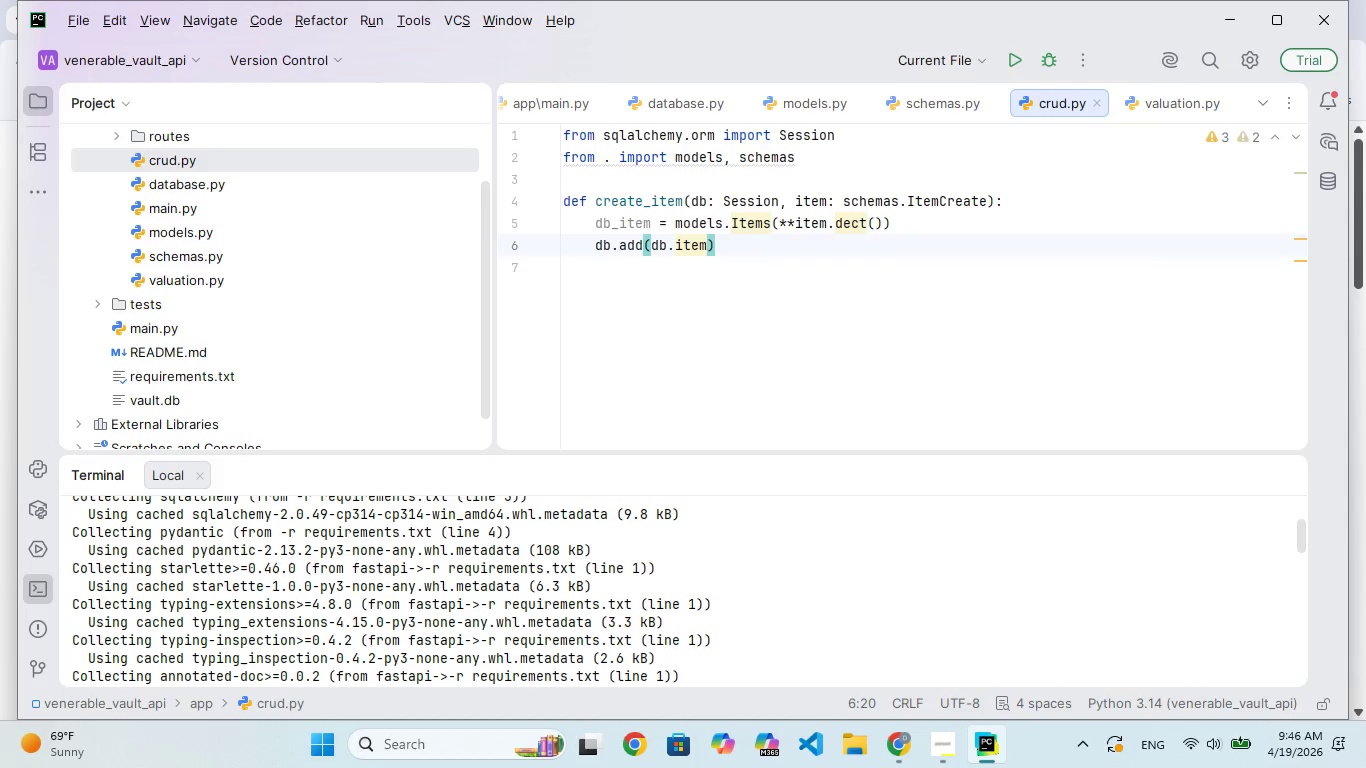 
key(Enter)
 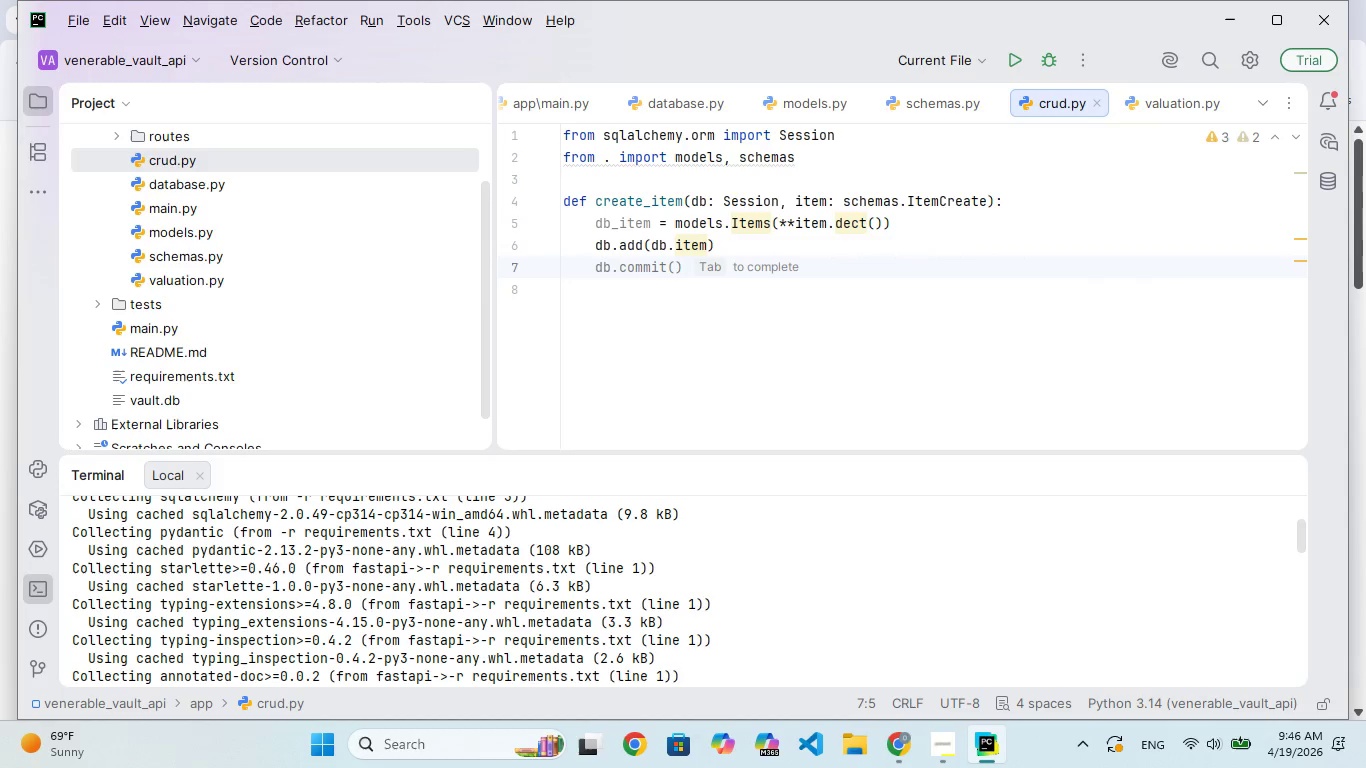 
type(db.commit)
 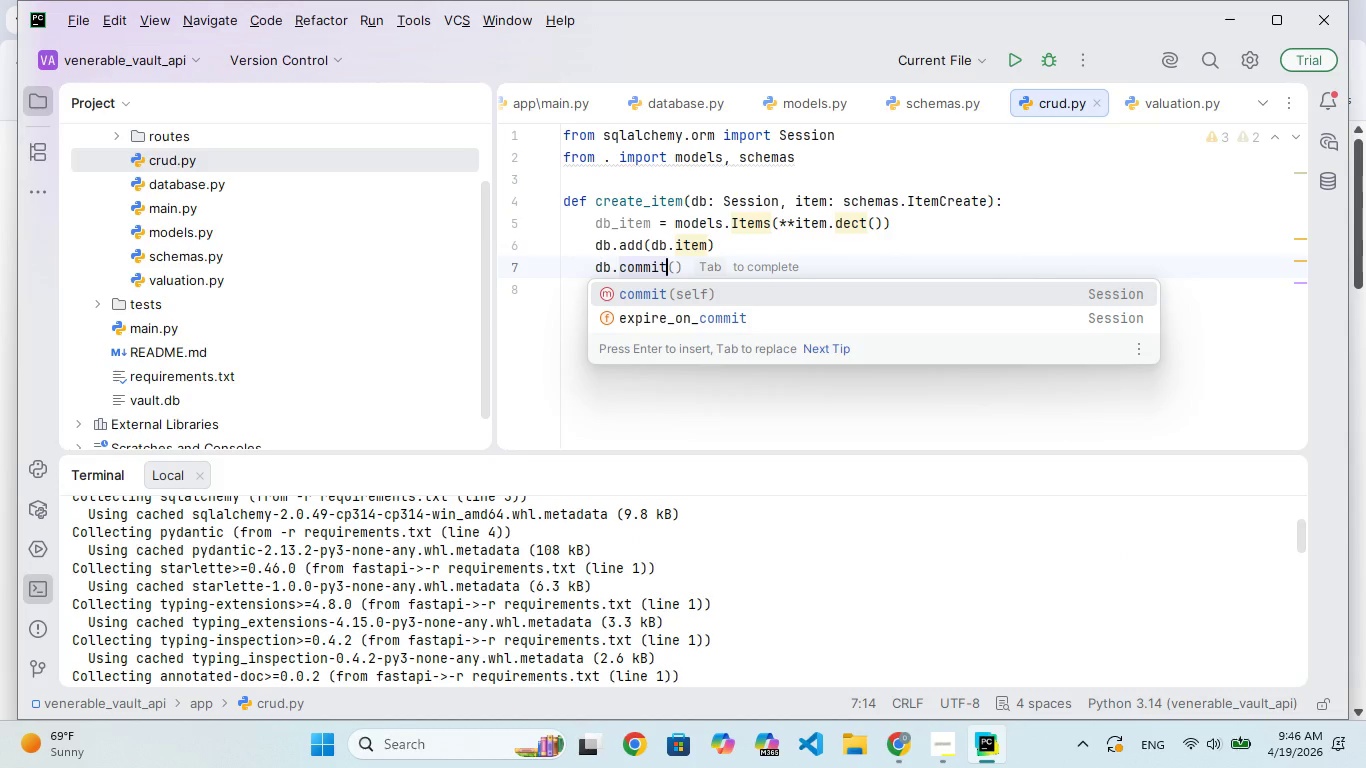 
key(Enter)
 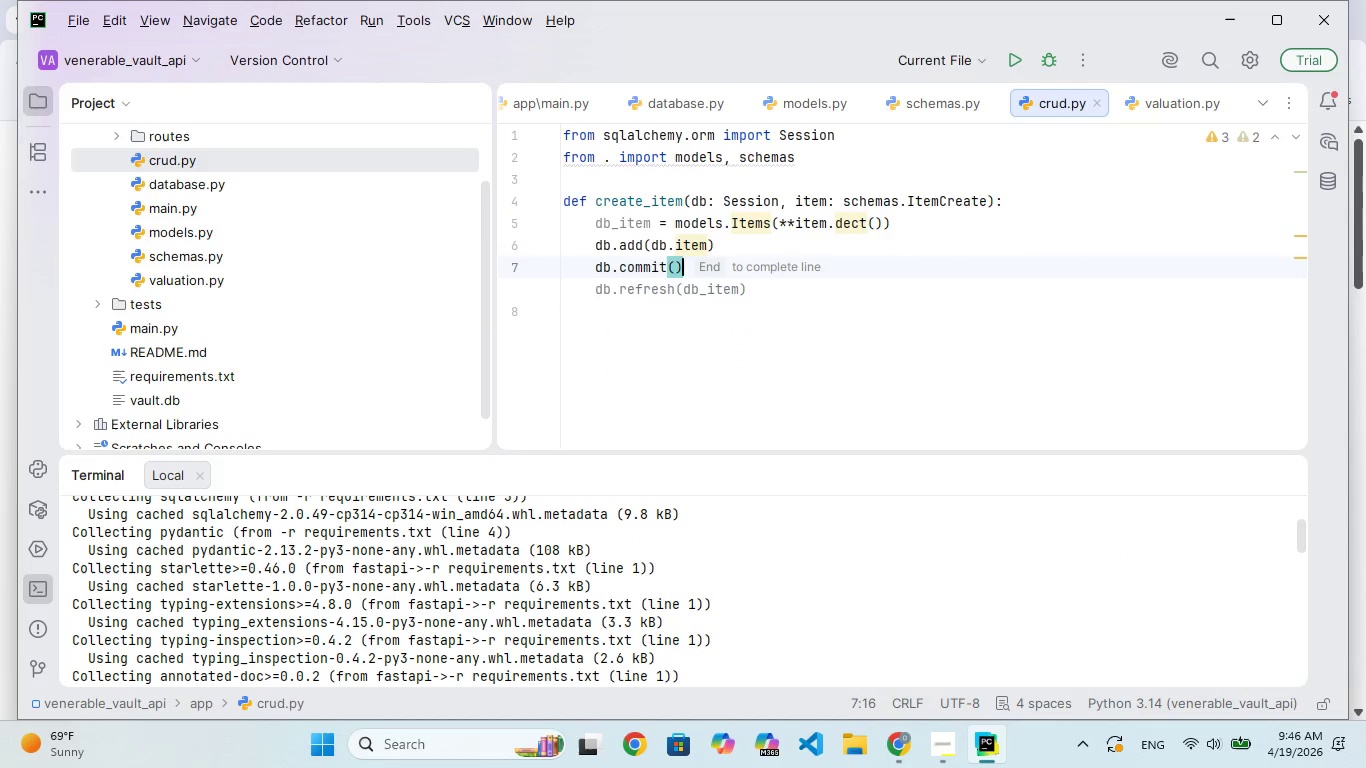 
key(Enter)
 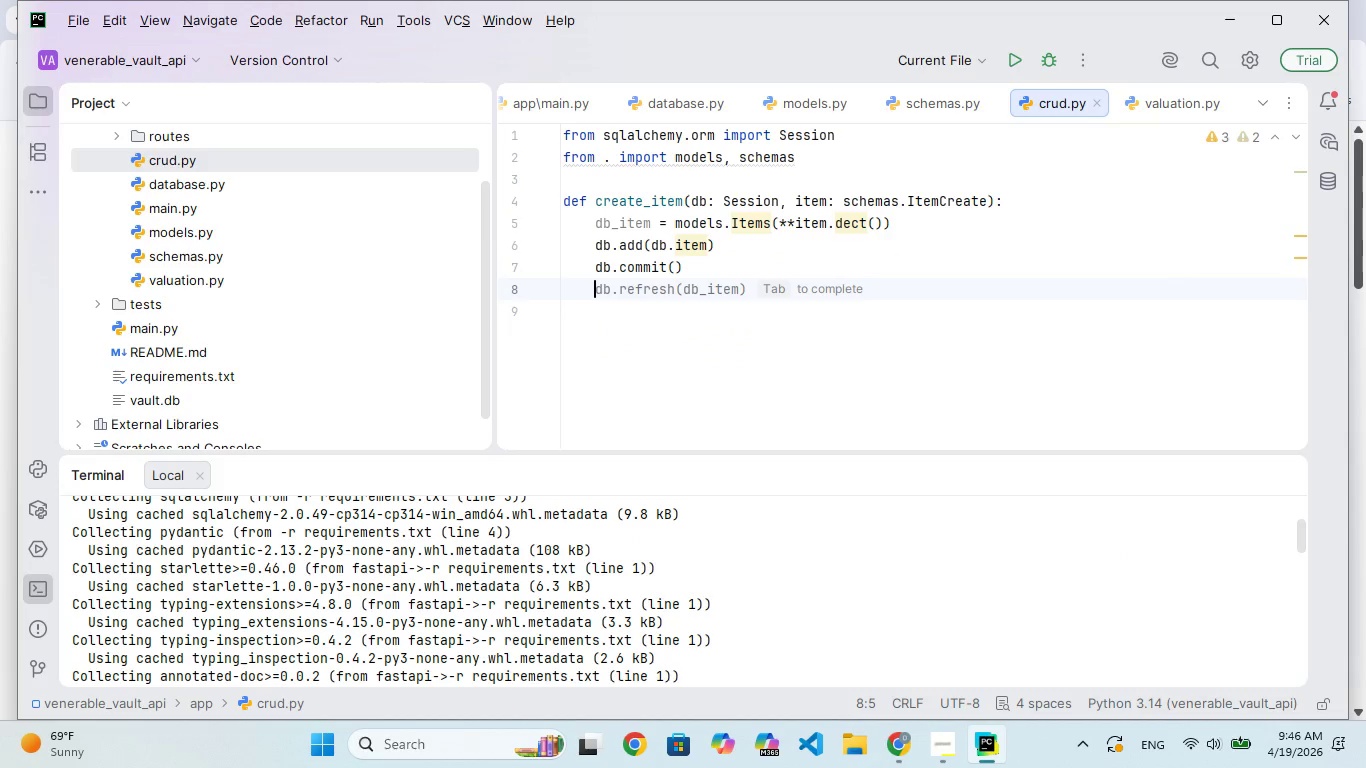 
type(db.refe)
key(Backspace)
type(resh)
 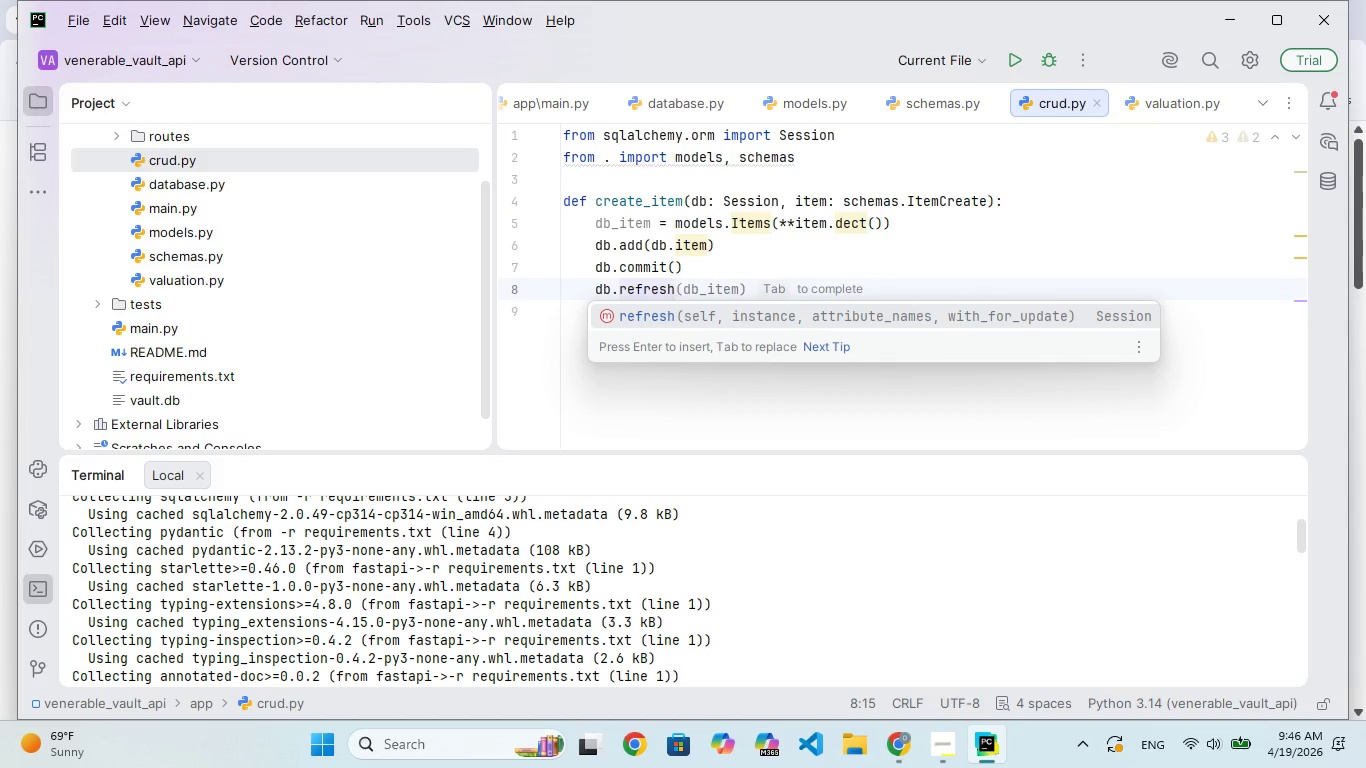 
key(Enter)
 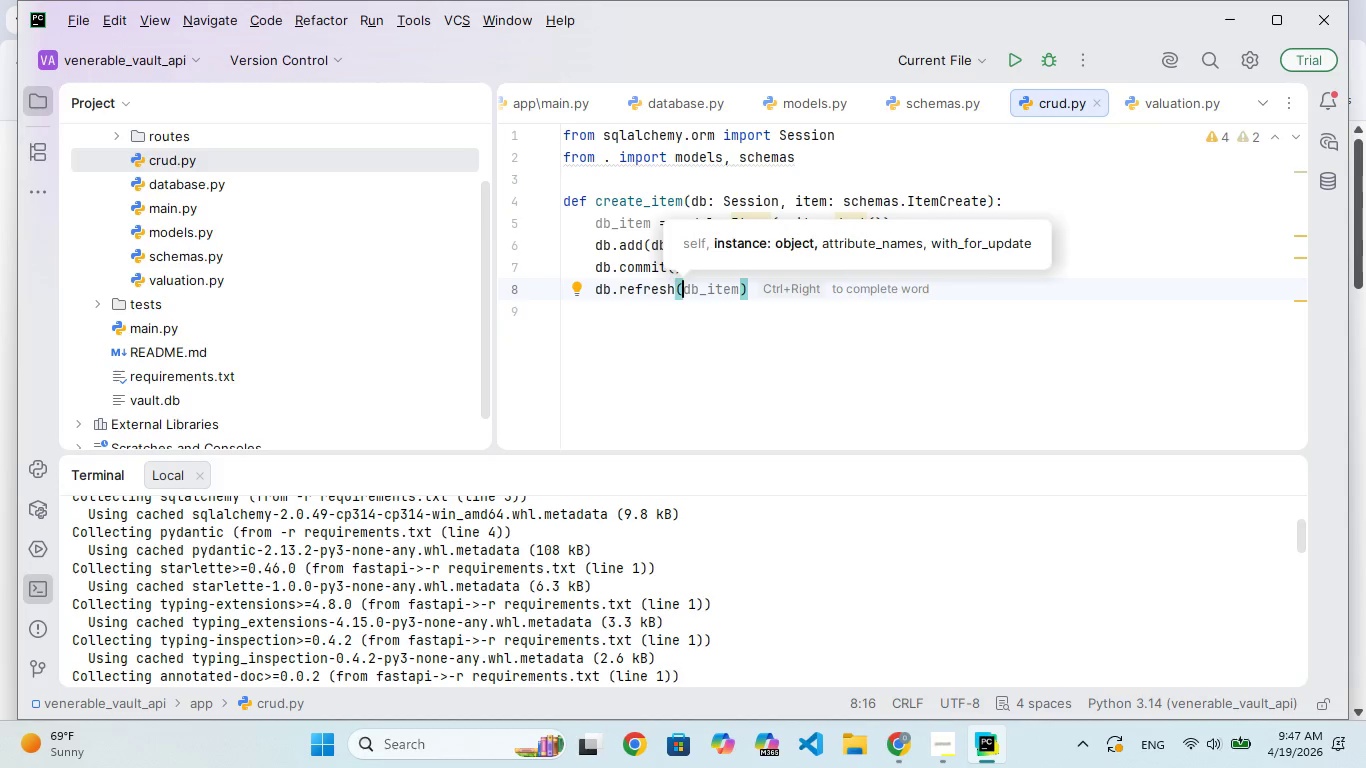 
type(db_item)
 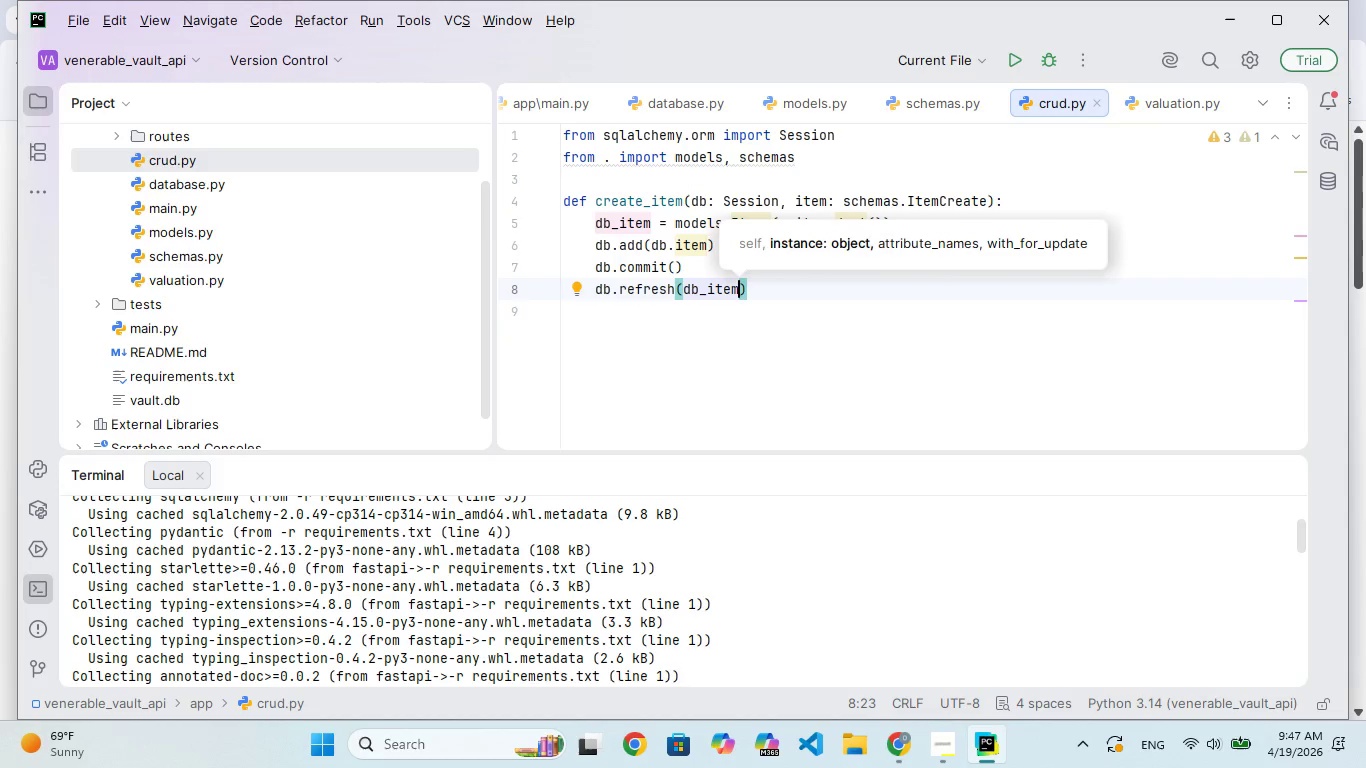 
key(ArrowRight)
 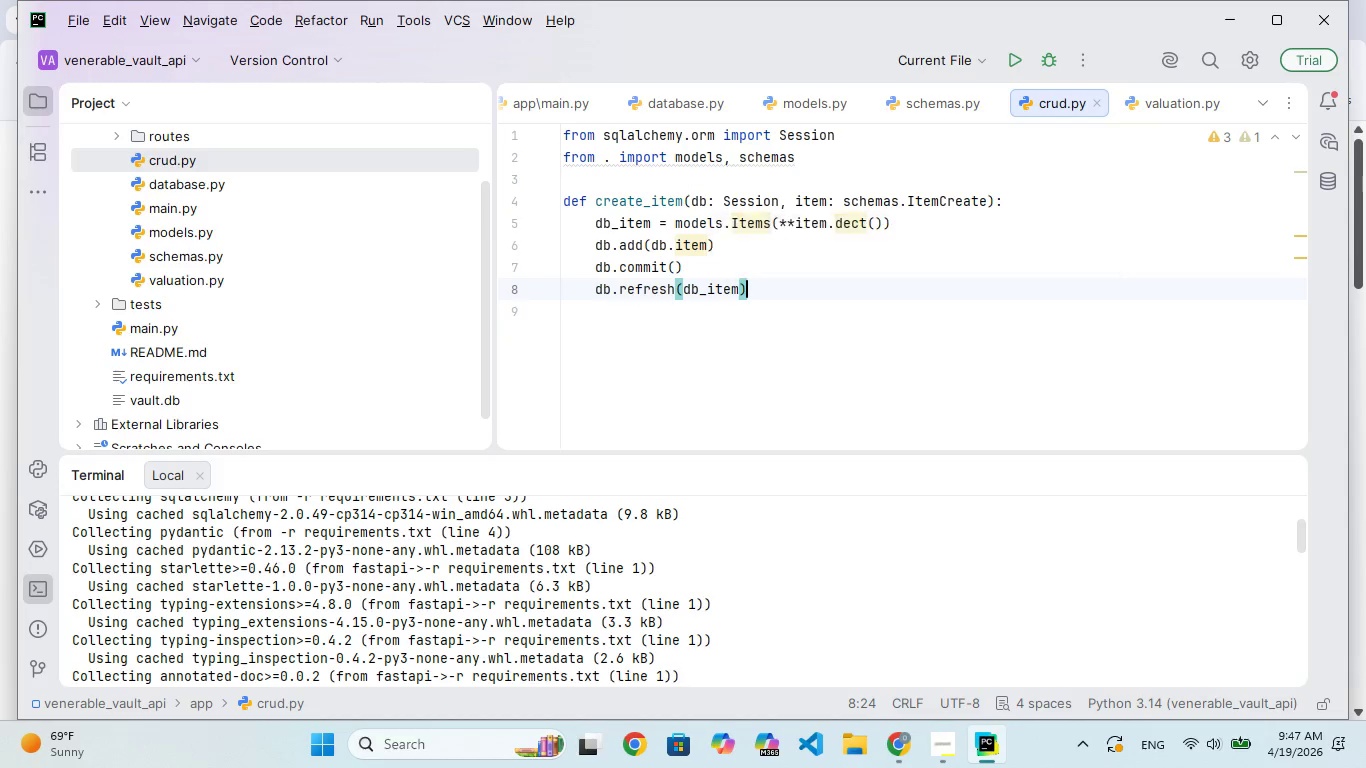 
key(ArrowRight)
 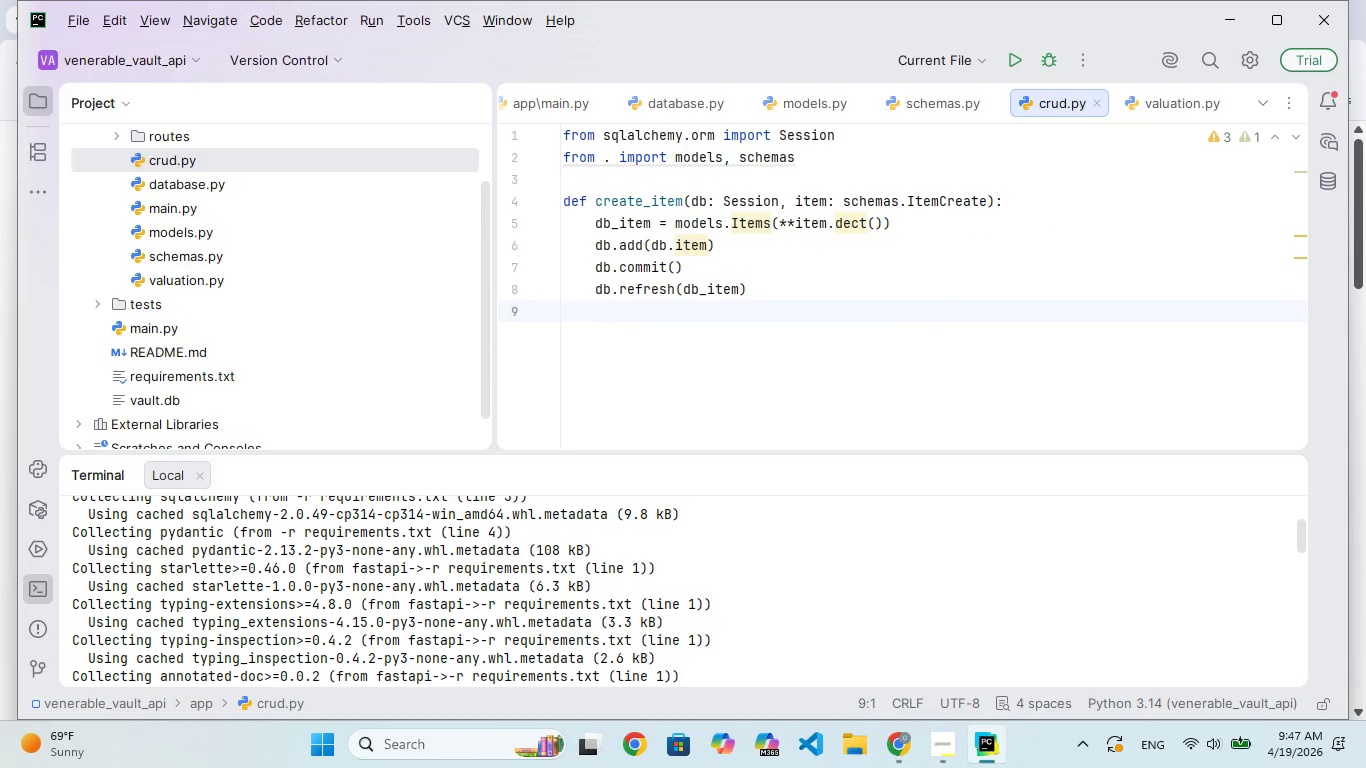 
key(ArrowLeft)
 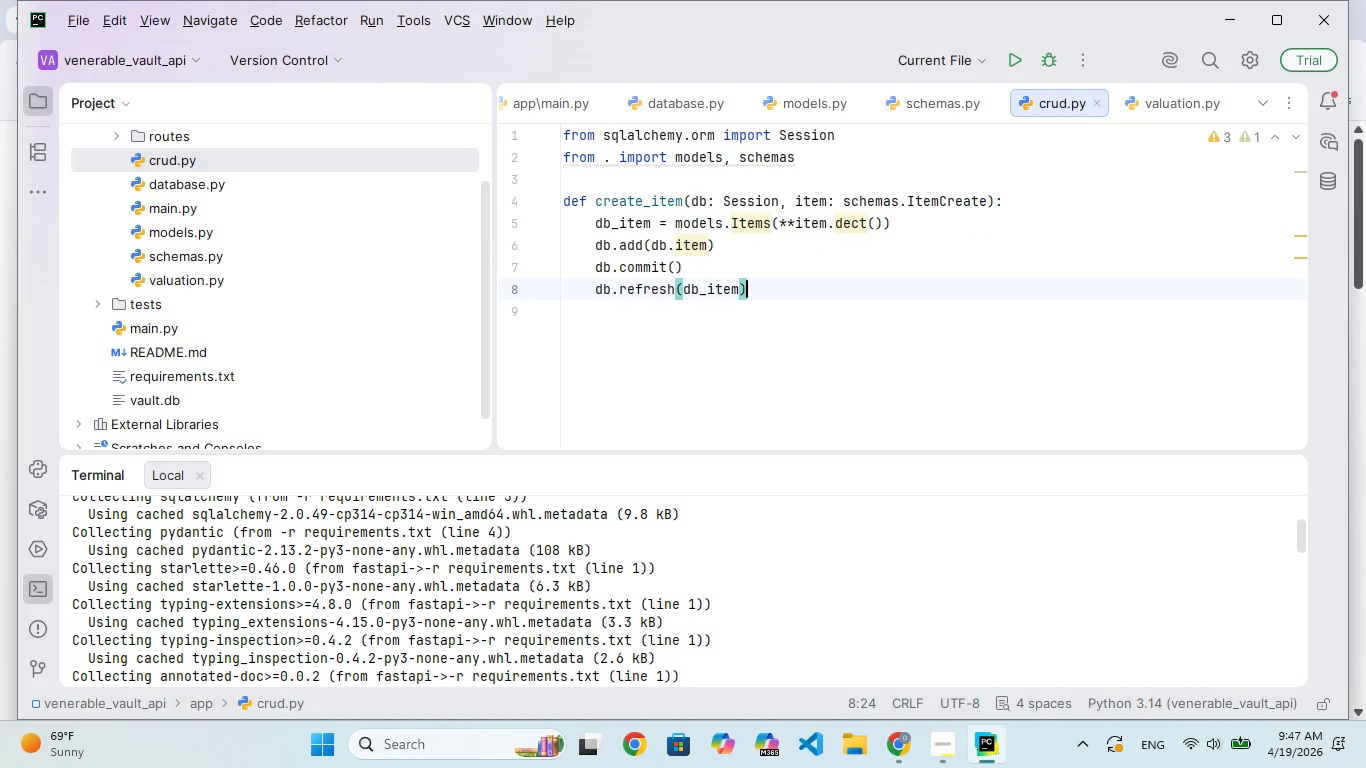 
key(Backslash)
 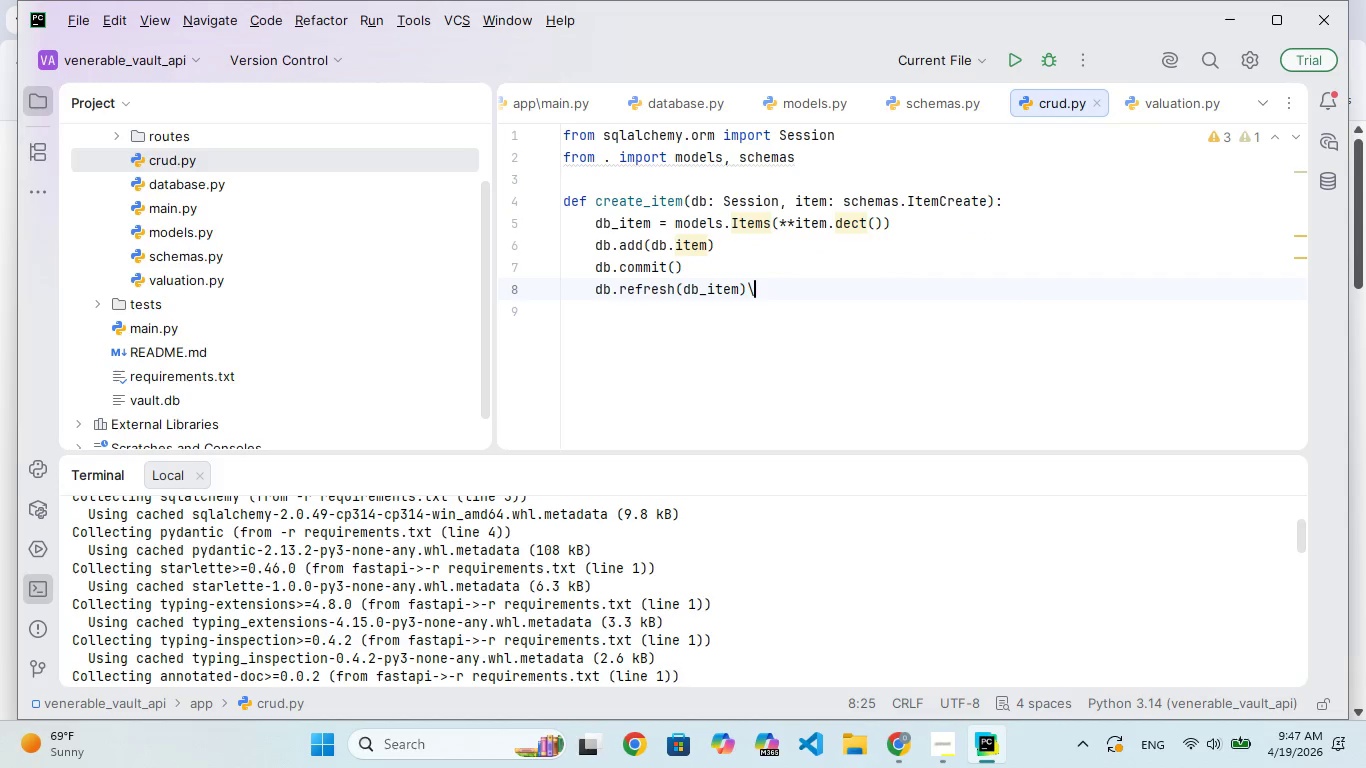 
key(Backspace)
 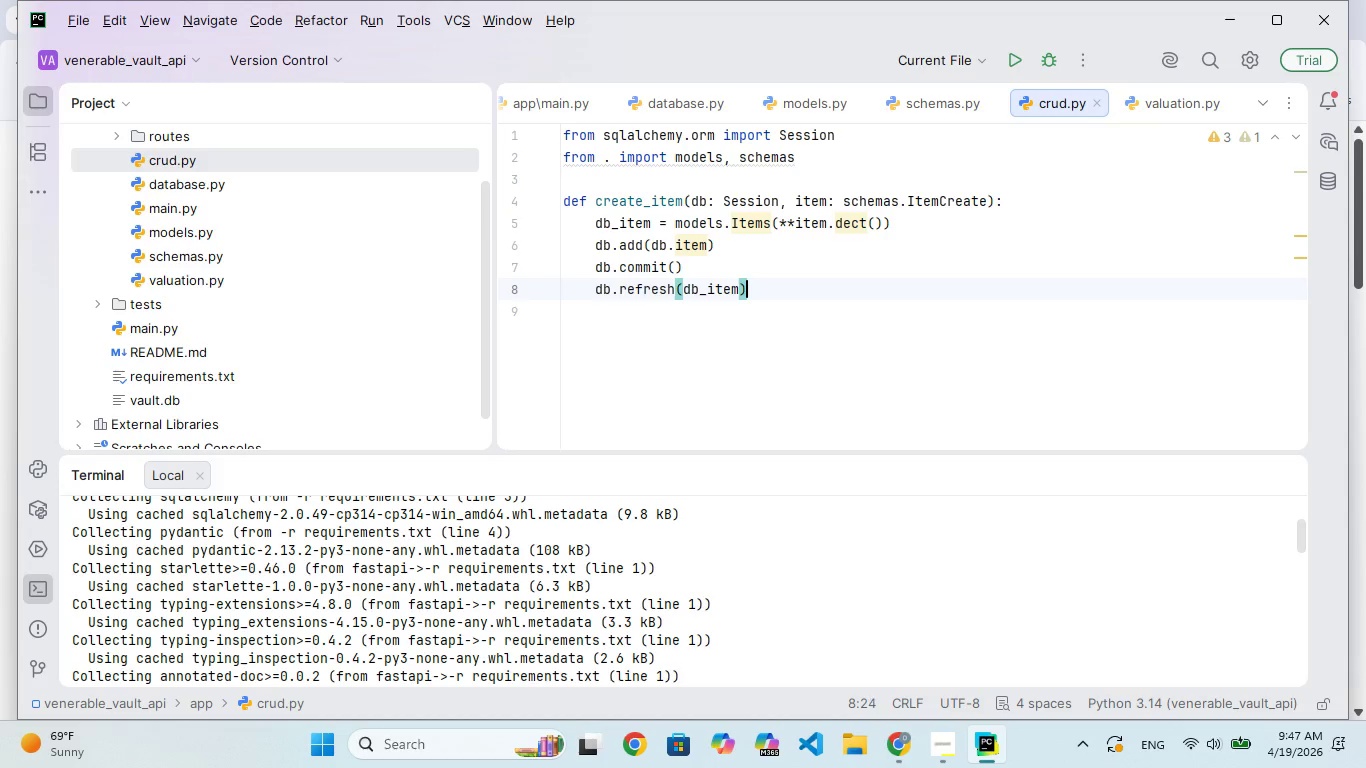 
key(Enter)
 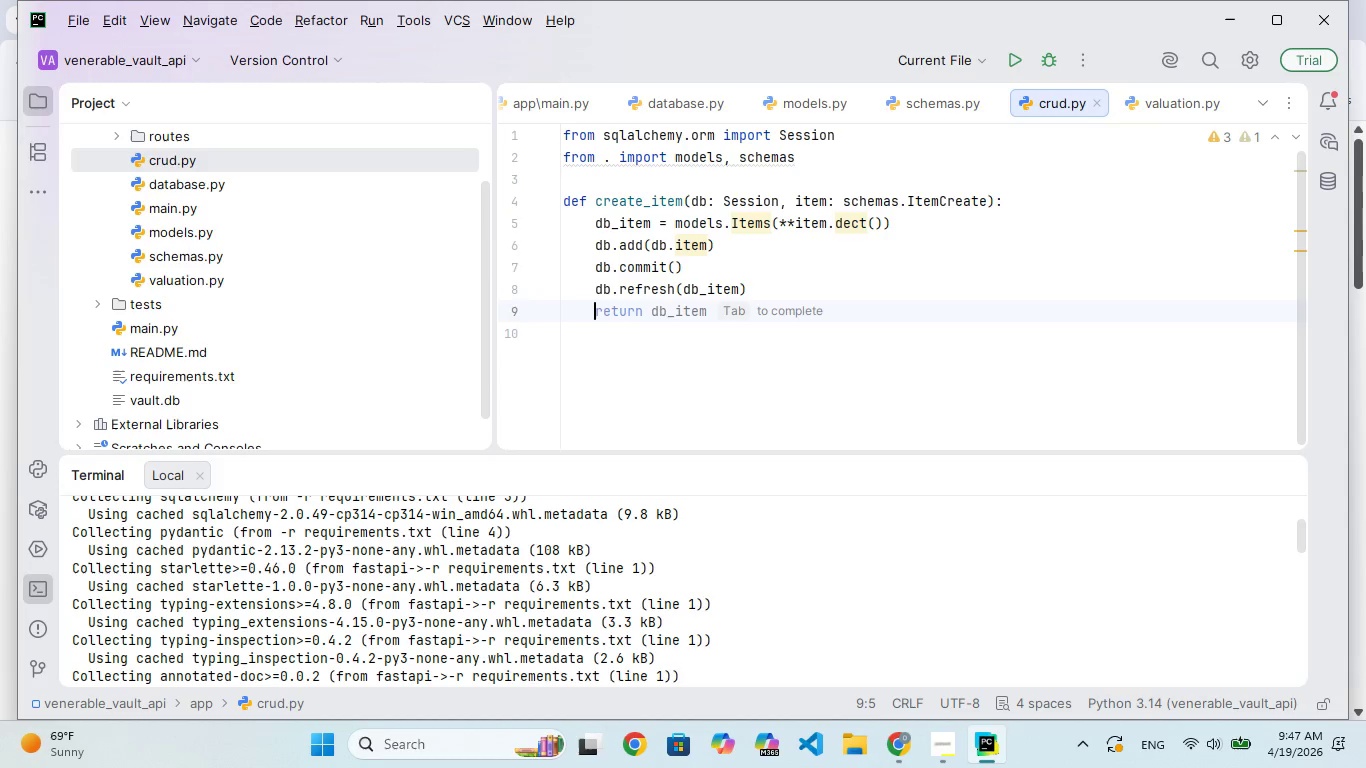 
type(return db_item)
 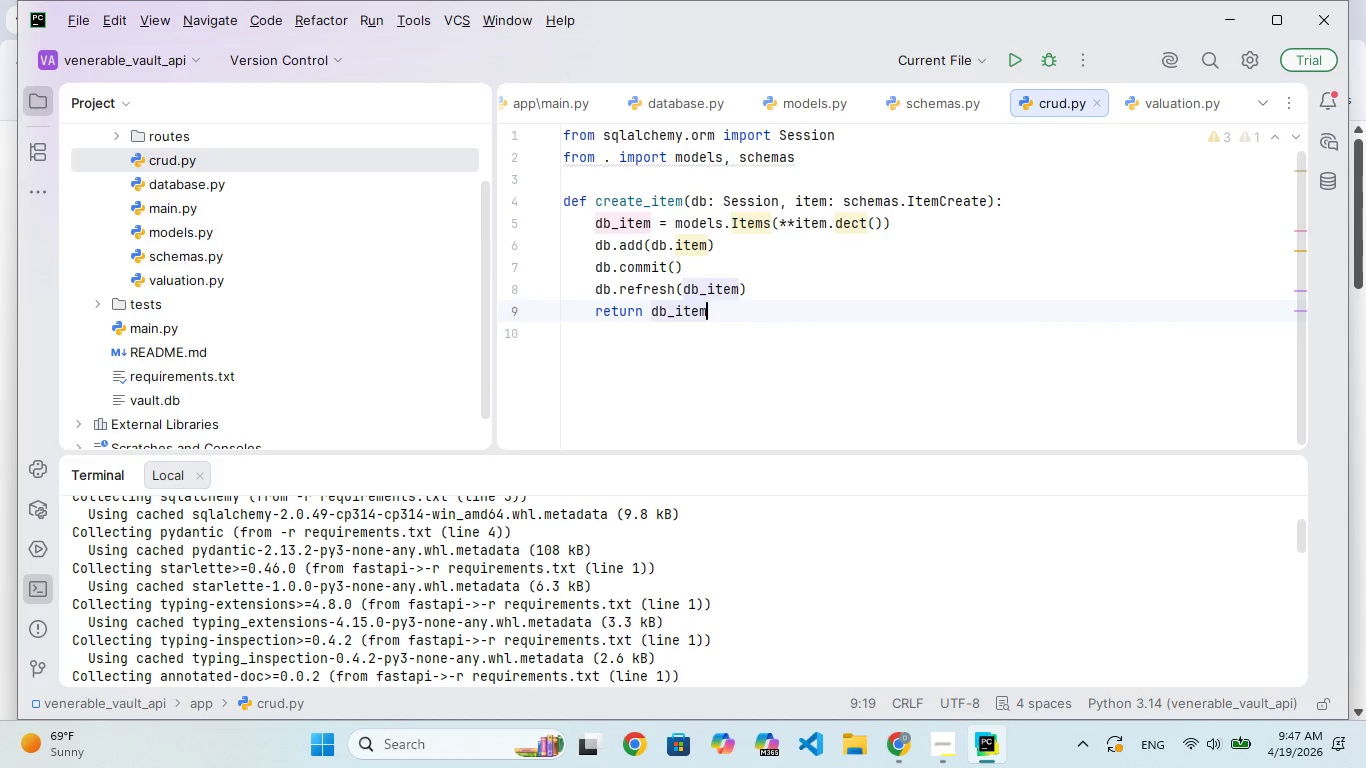 
key(Enter)
 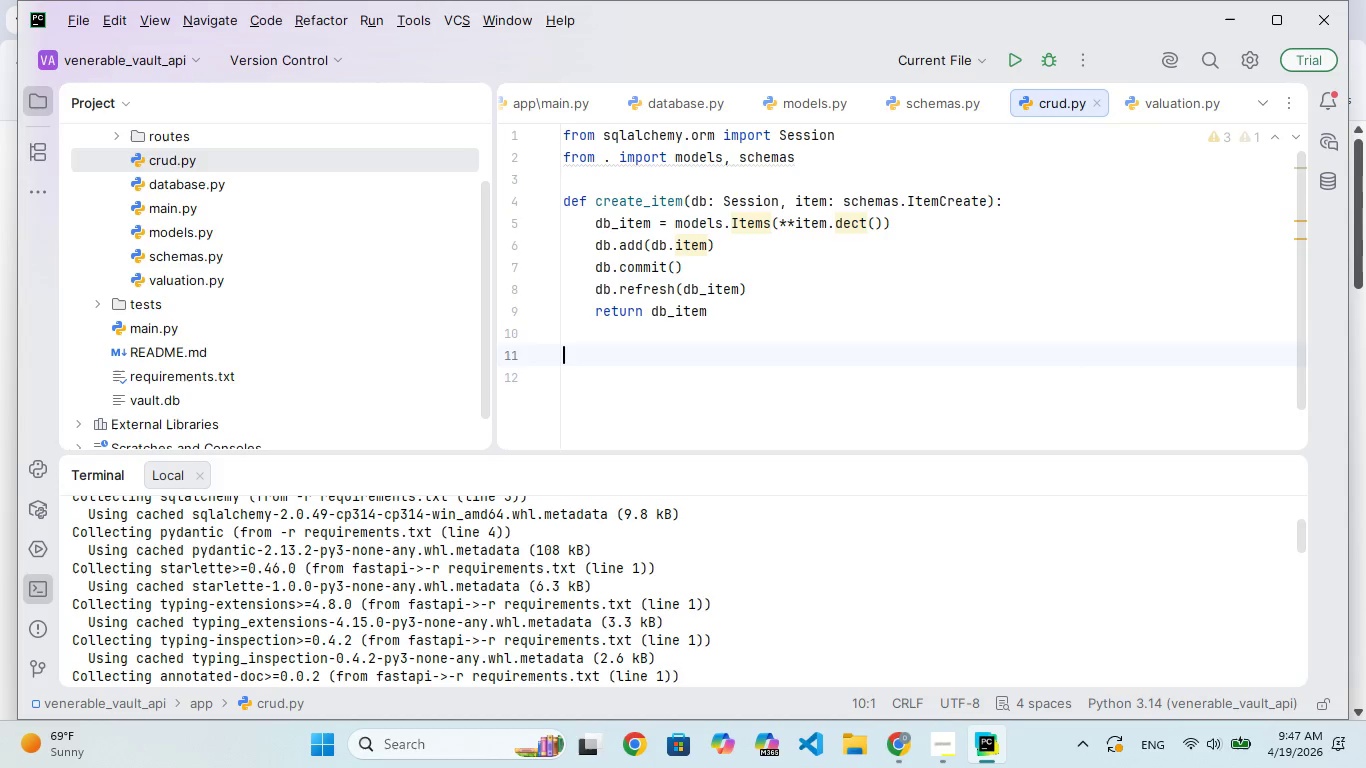 
key(Enter)
 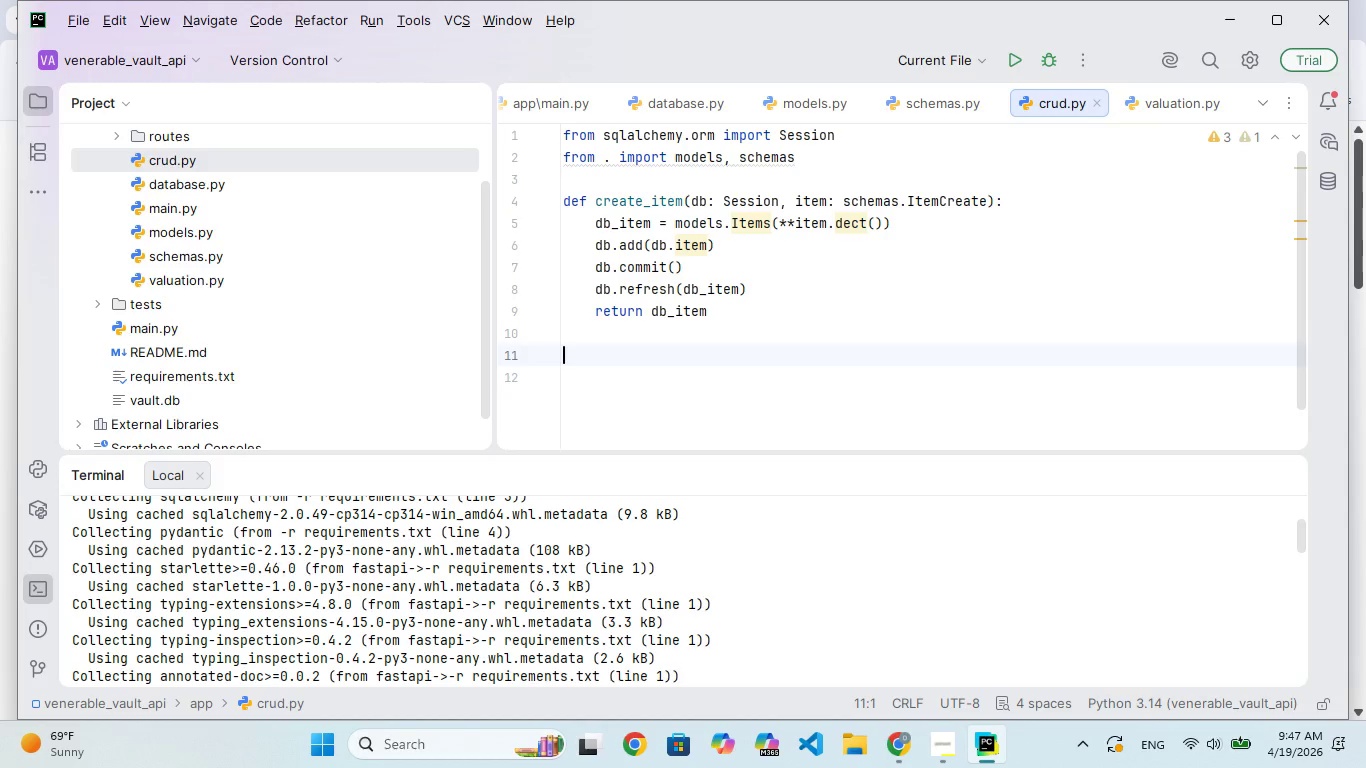 
type(def add_r)
 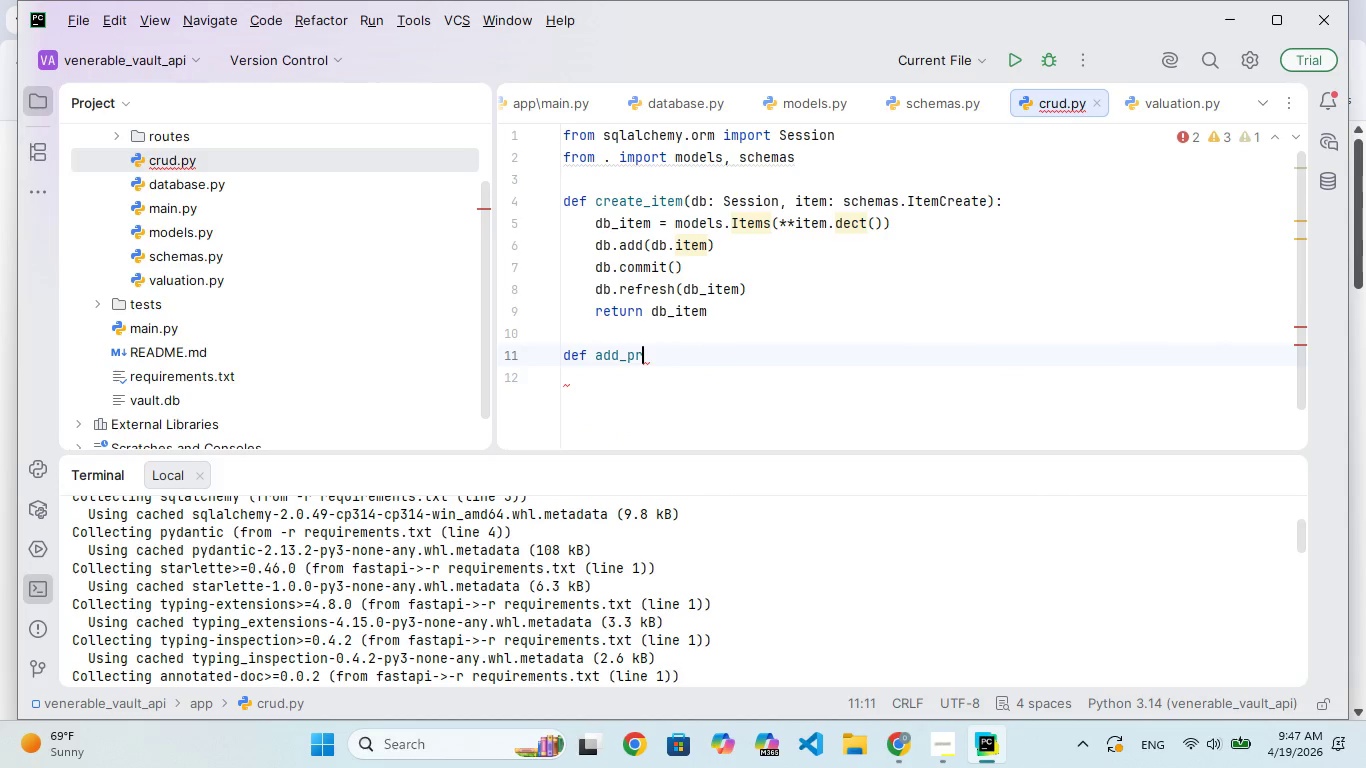 
 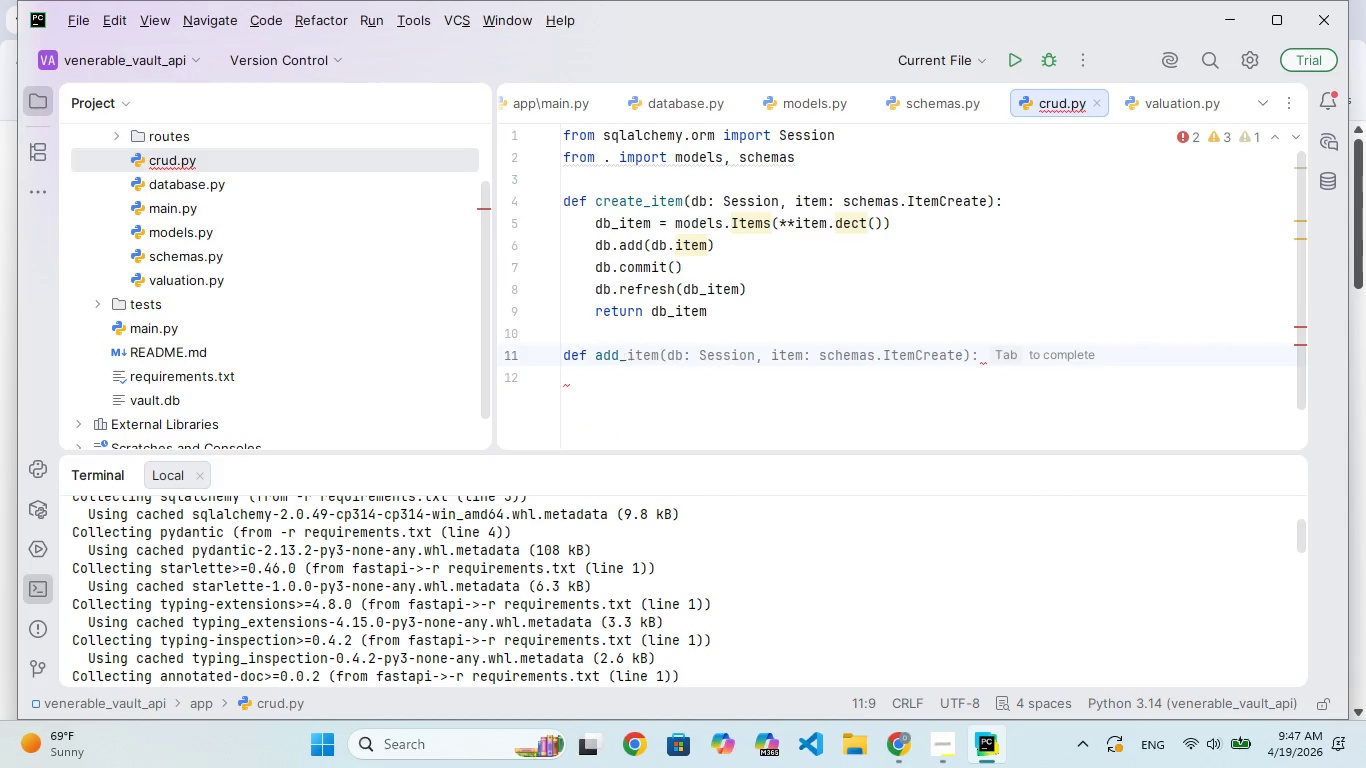 
hold_key(key=P, duration=0.36)
 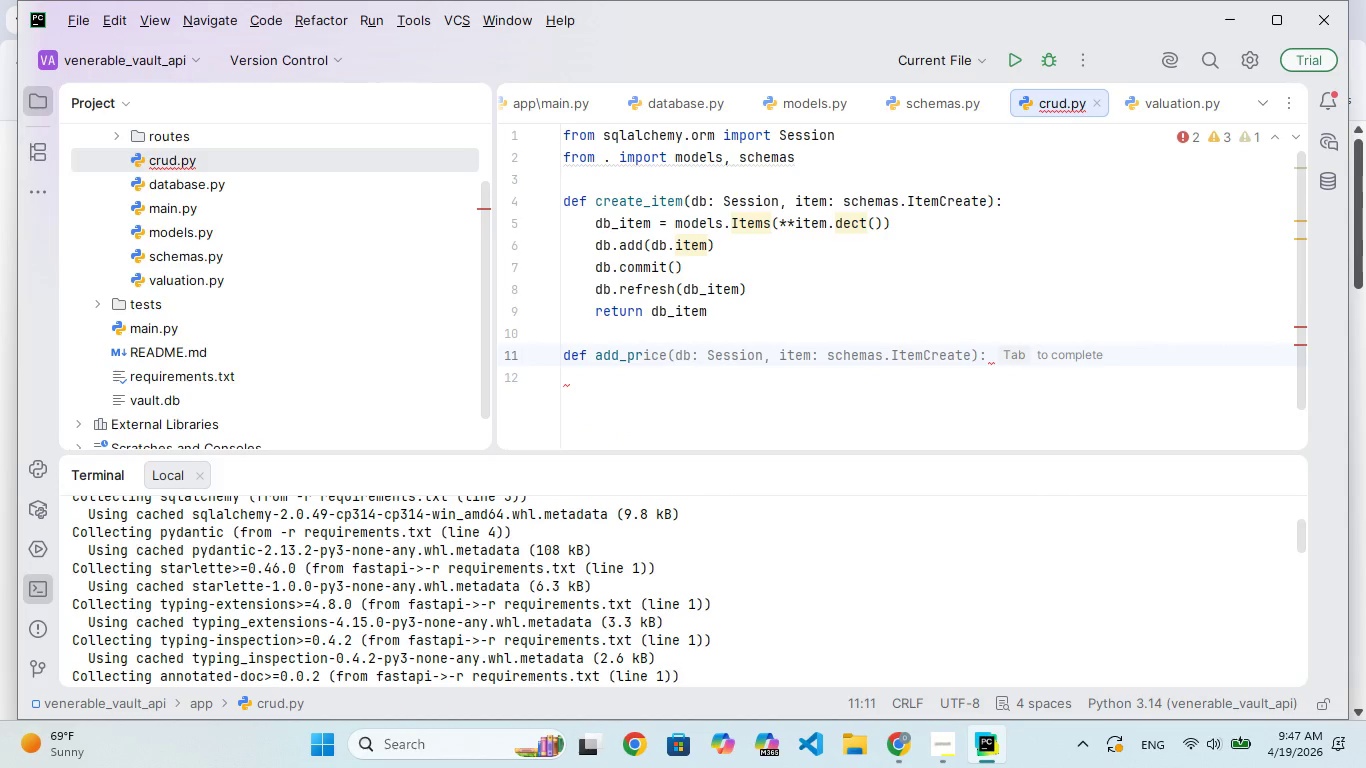 
type(ovenence)
 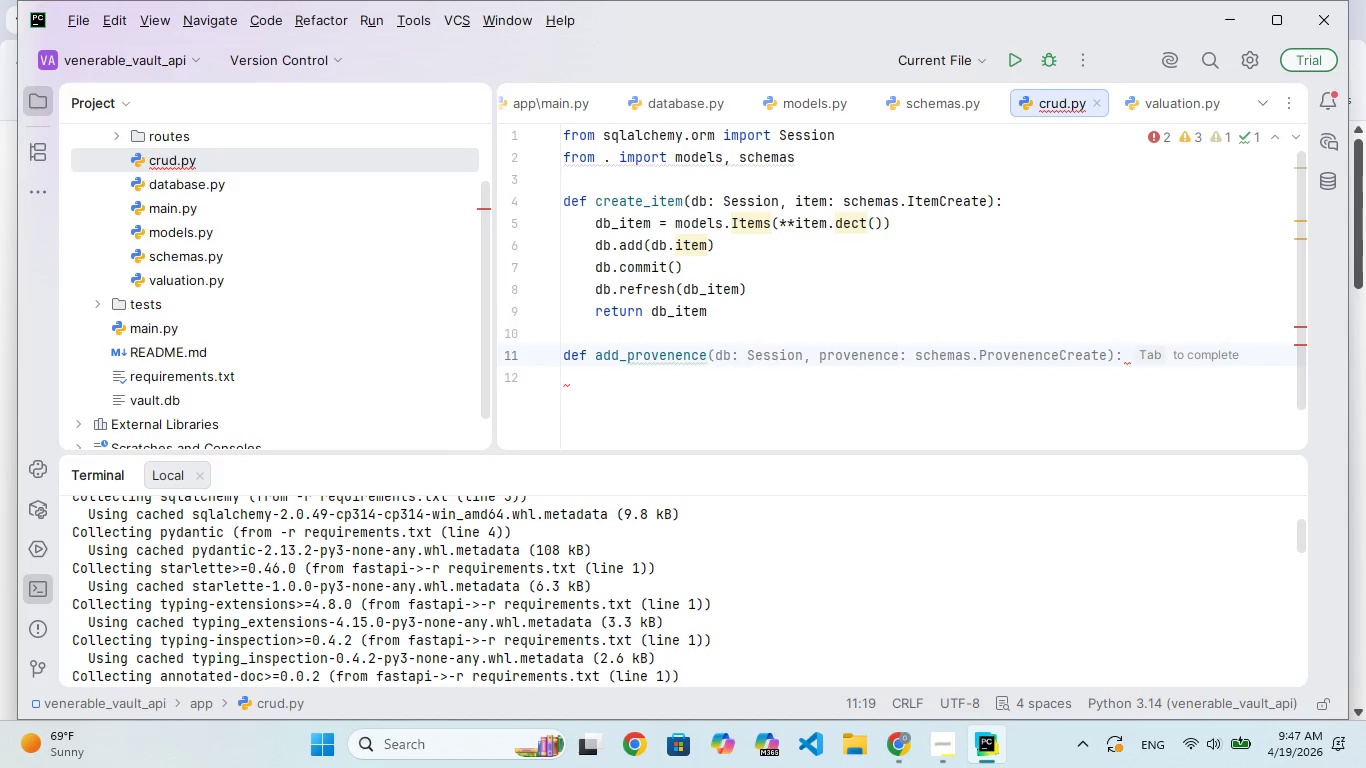 
key(Shift+9)
 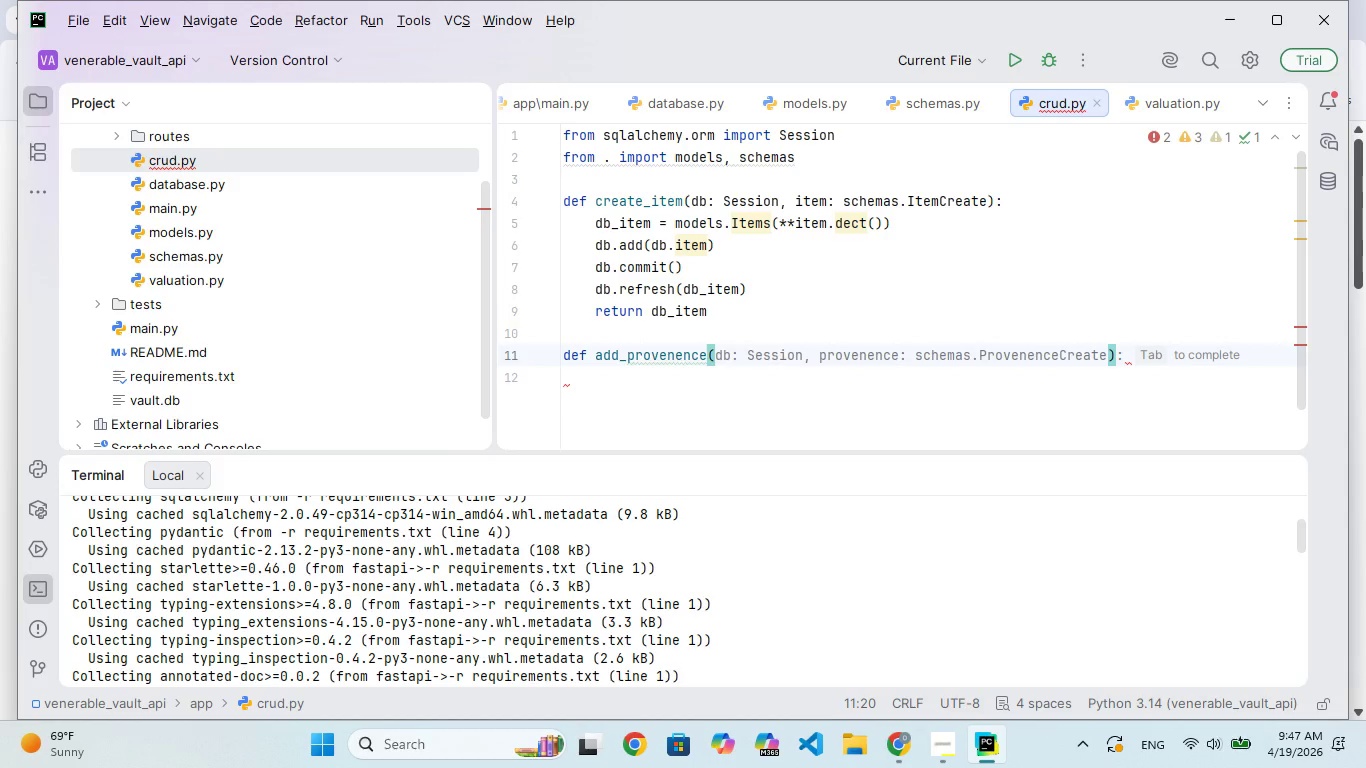 
hold_key(key=ArrowLeft, duration=0.69)
 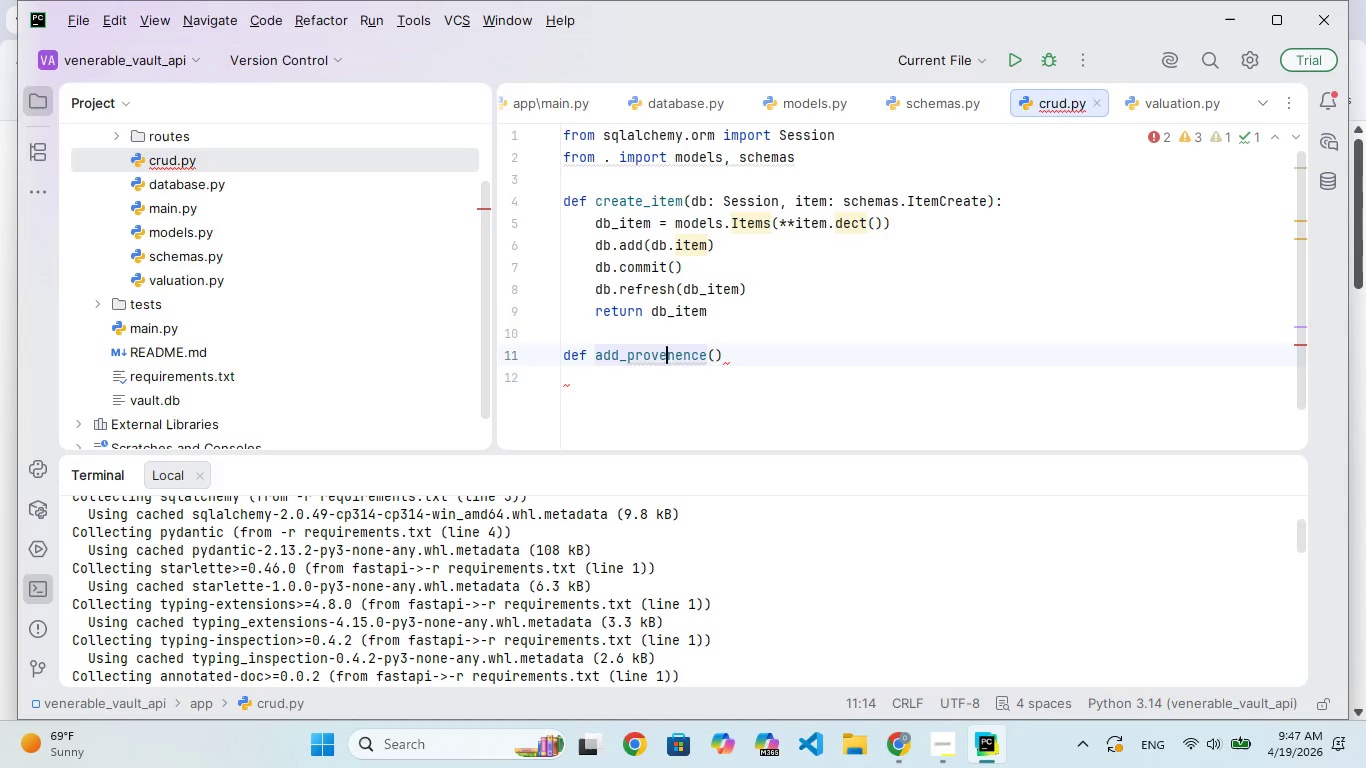 
key(ArrowLeft)
 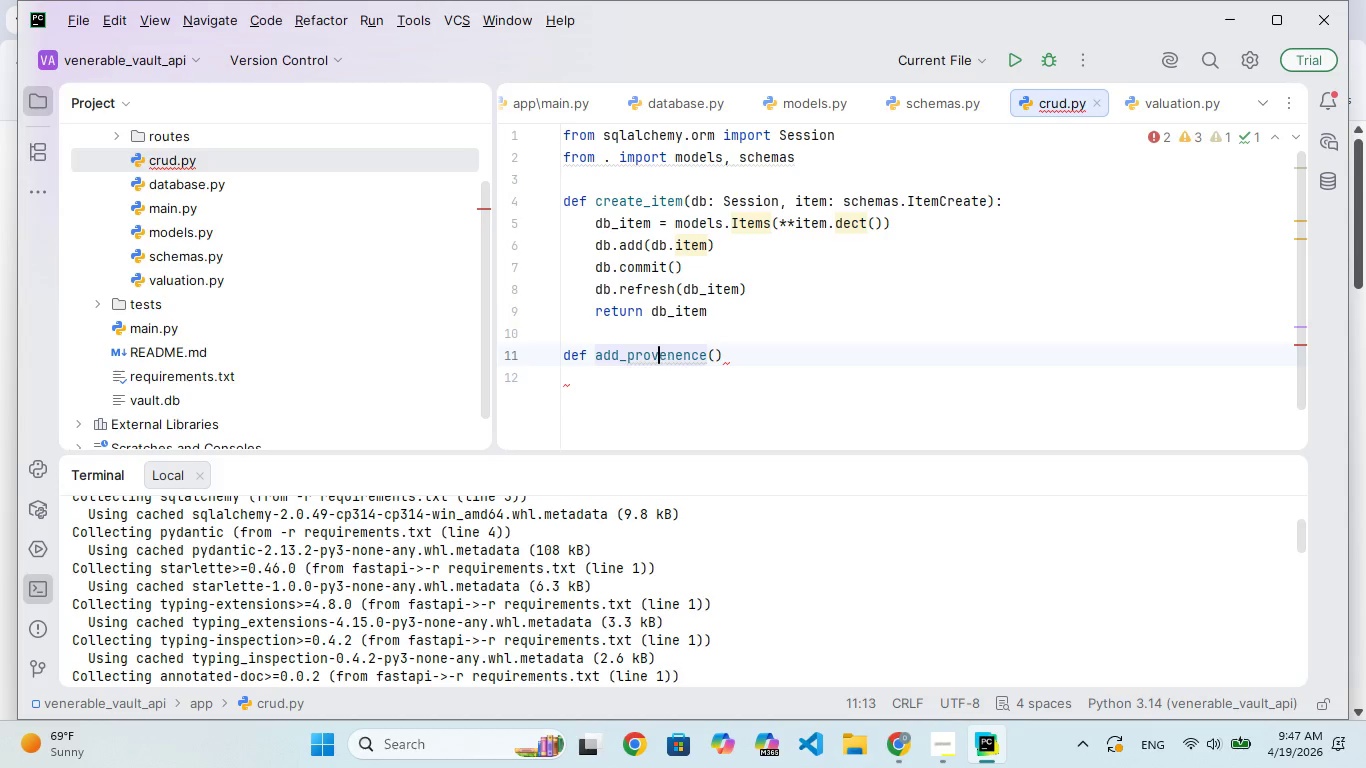 
key(ArrowLeft)
 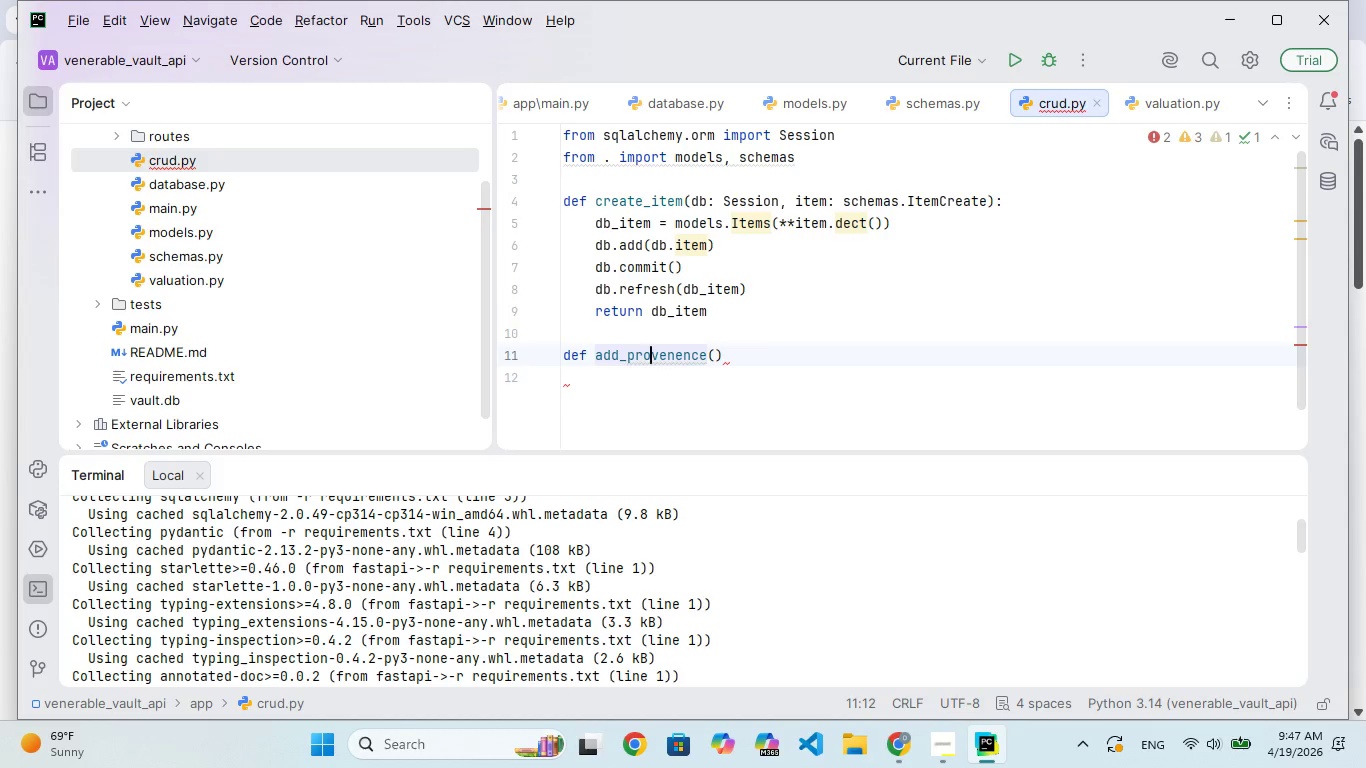 
key(ArrowLeft)
 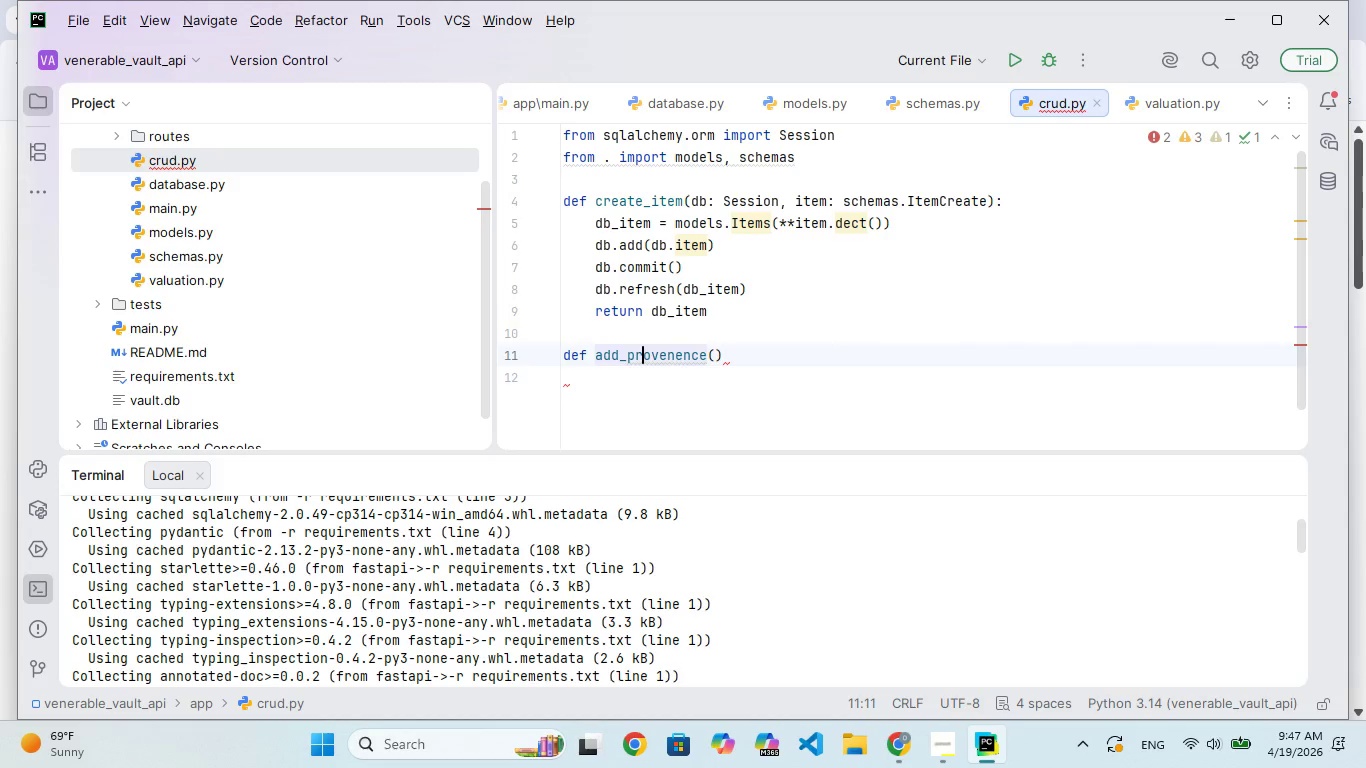 
key(ArrowRight)
 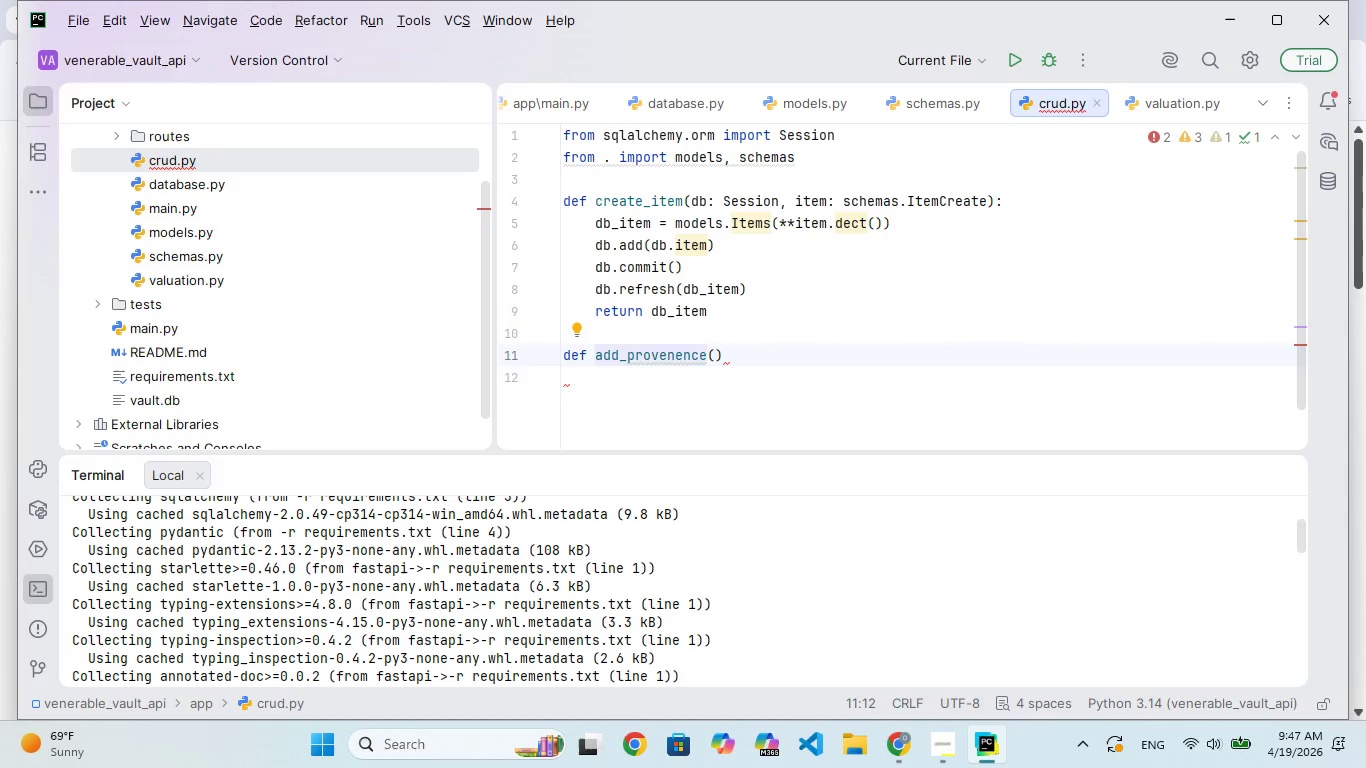 
key(ArrowRight)
 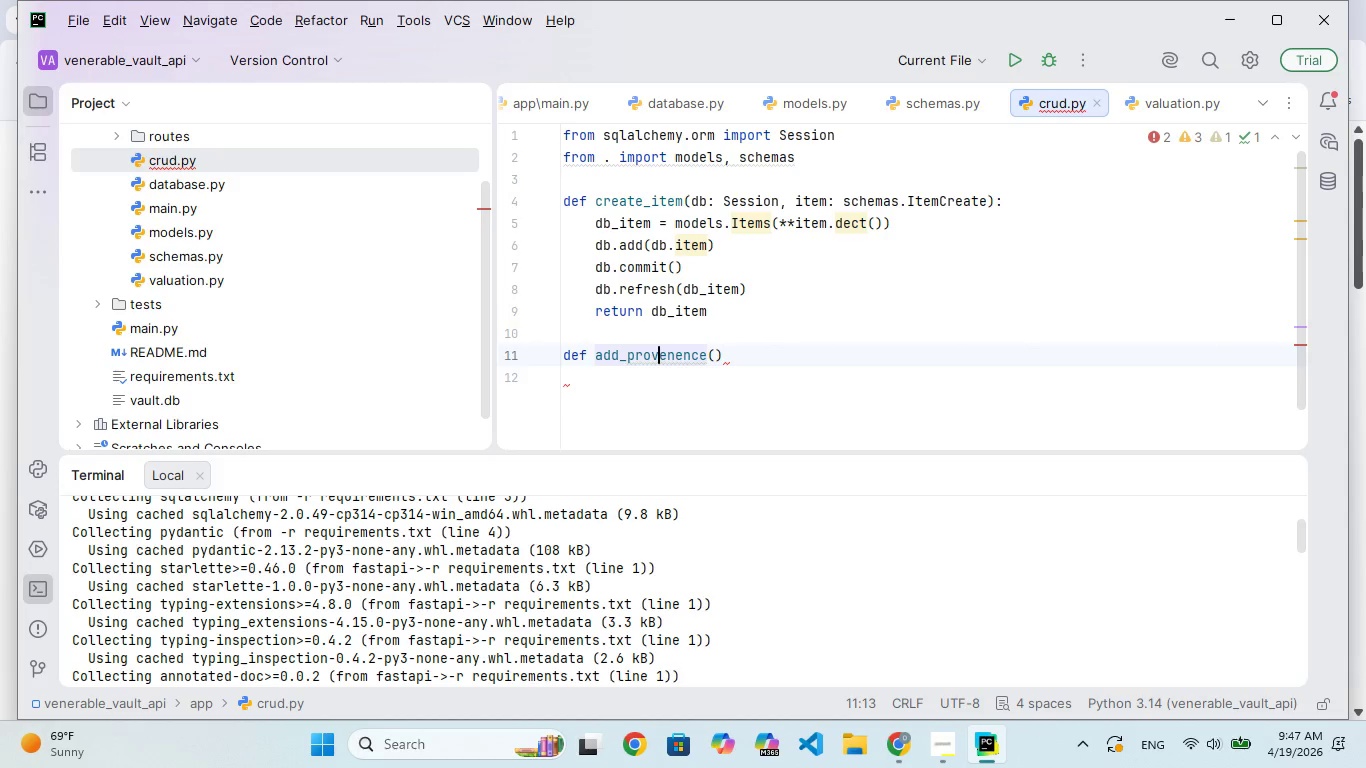 
key(ArrowRight)
 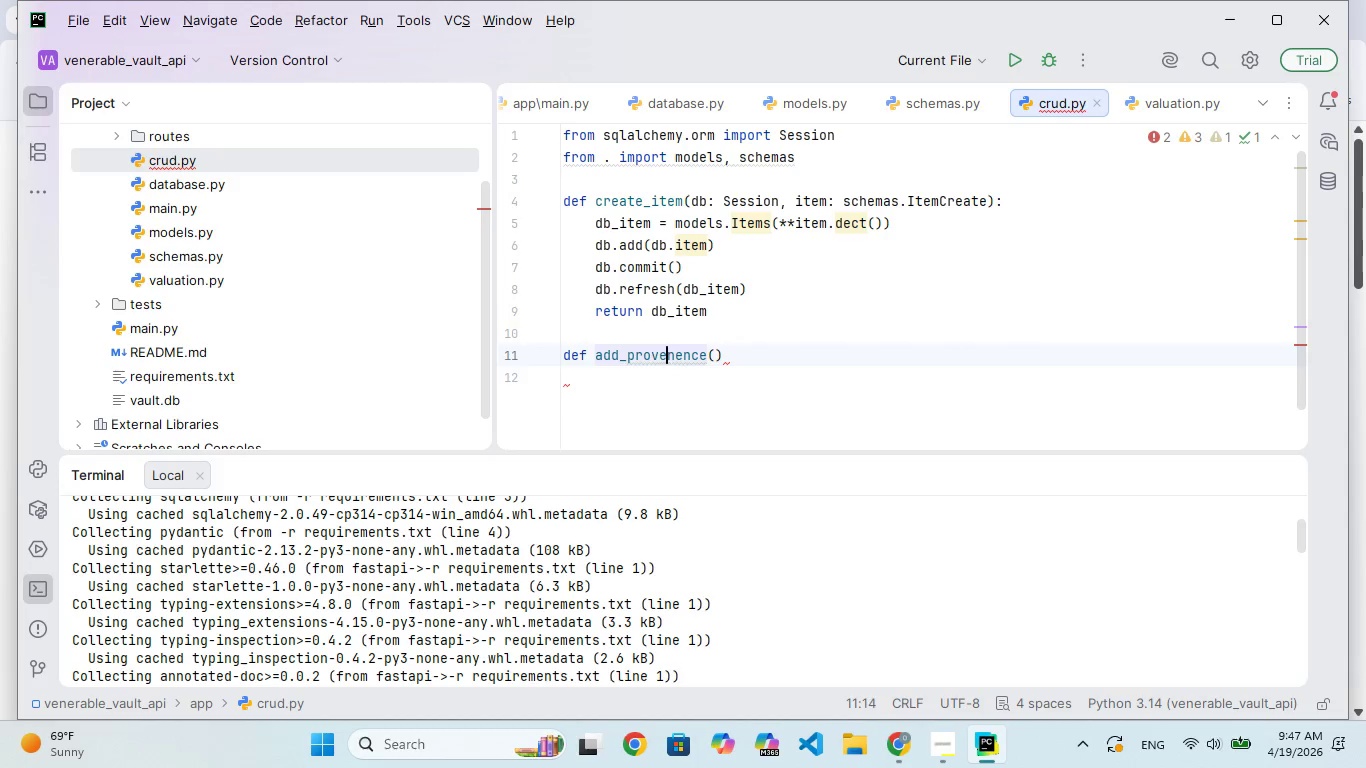 
key(ArrowRight)
 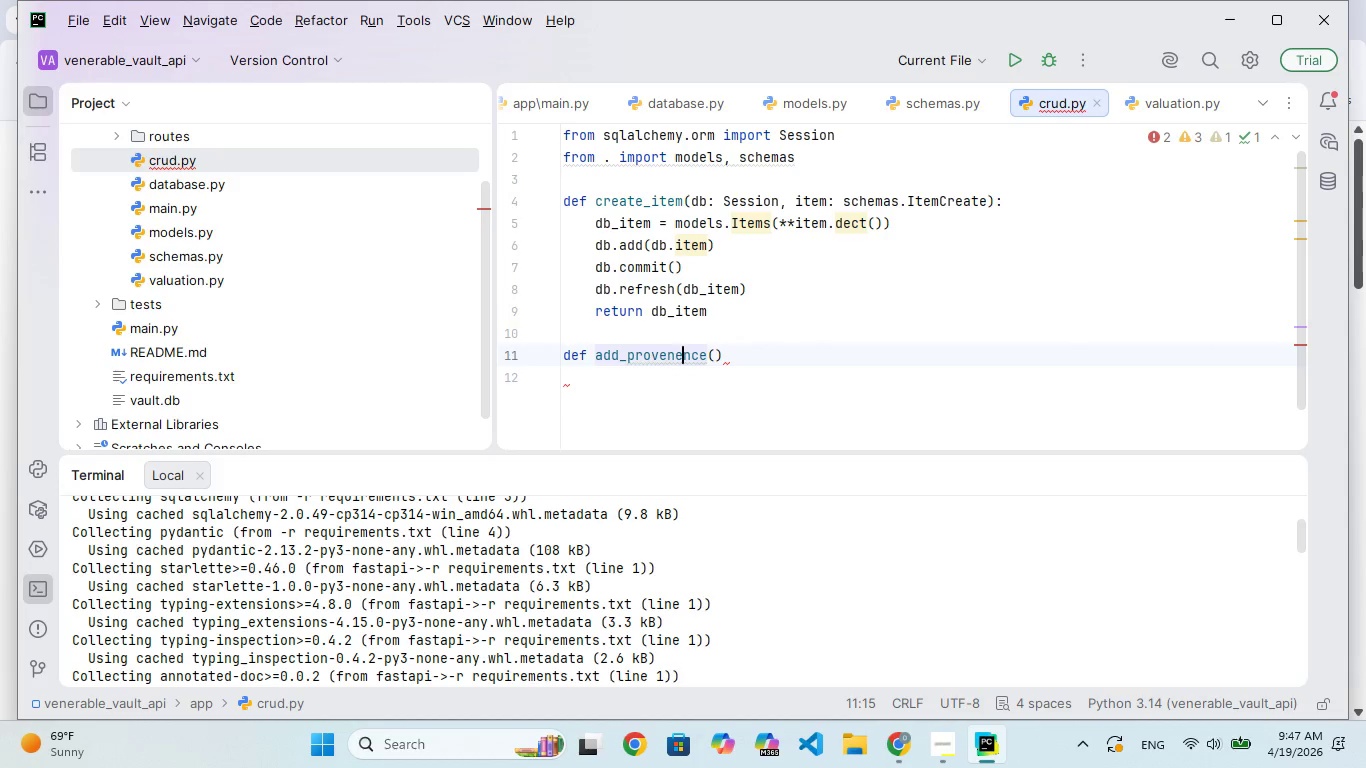 
key(ArrowRight)
 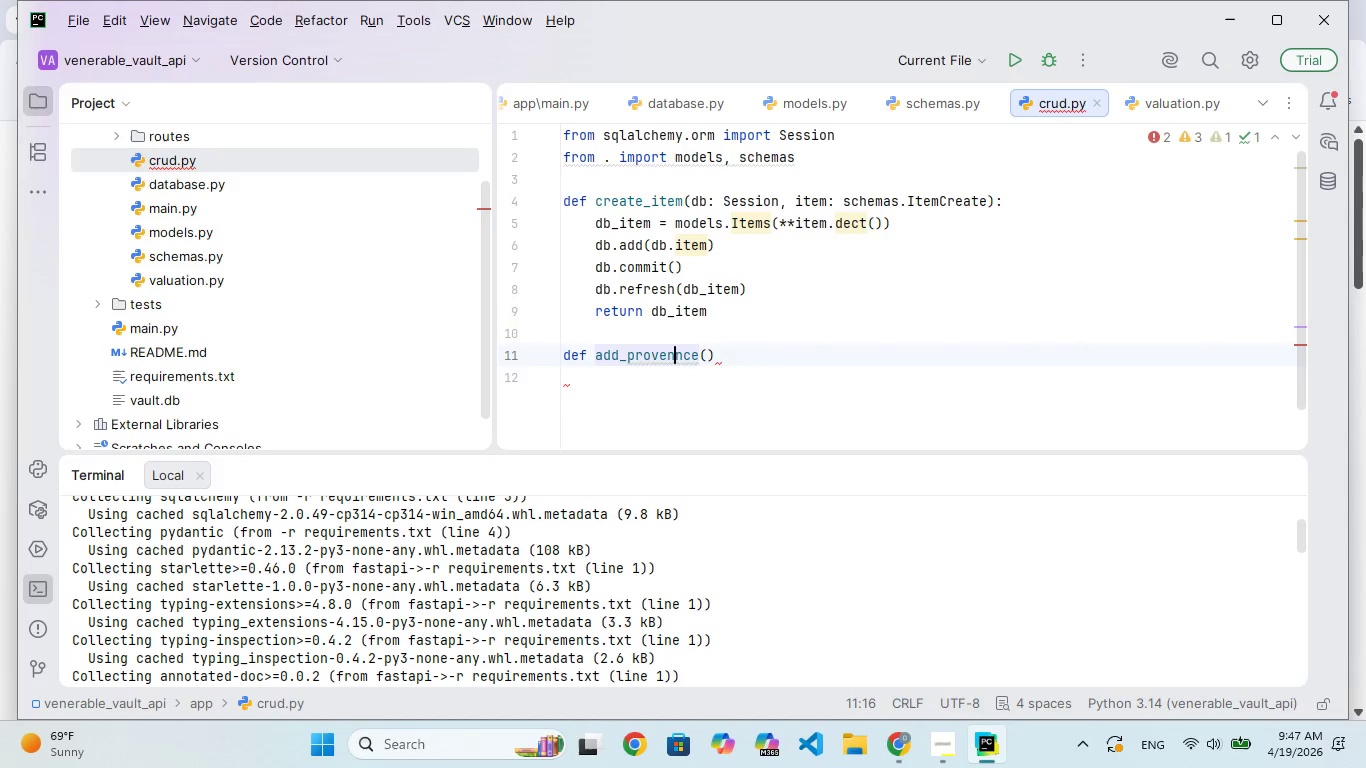 
key(Backspace)
 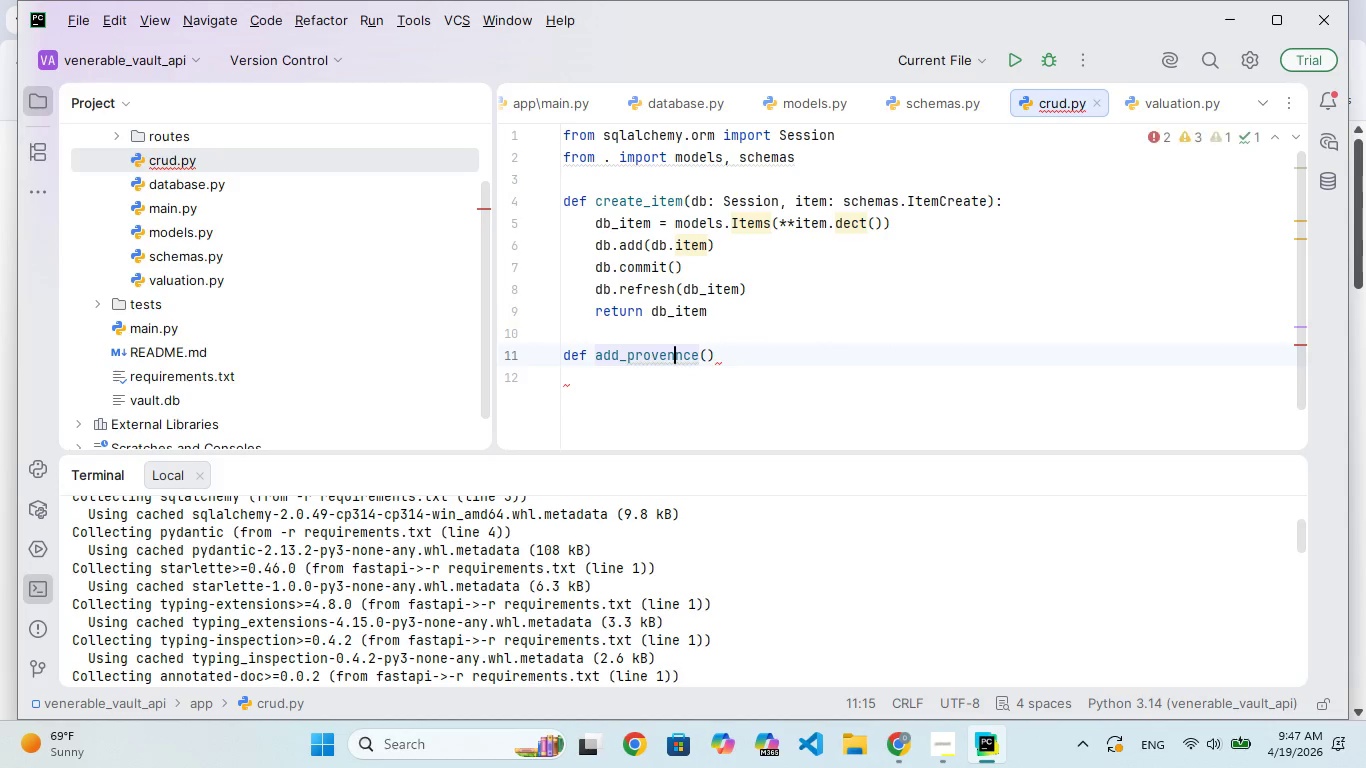 
key(A)
 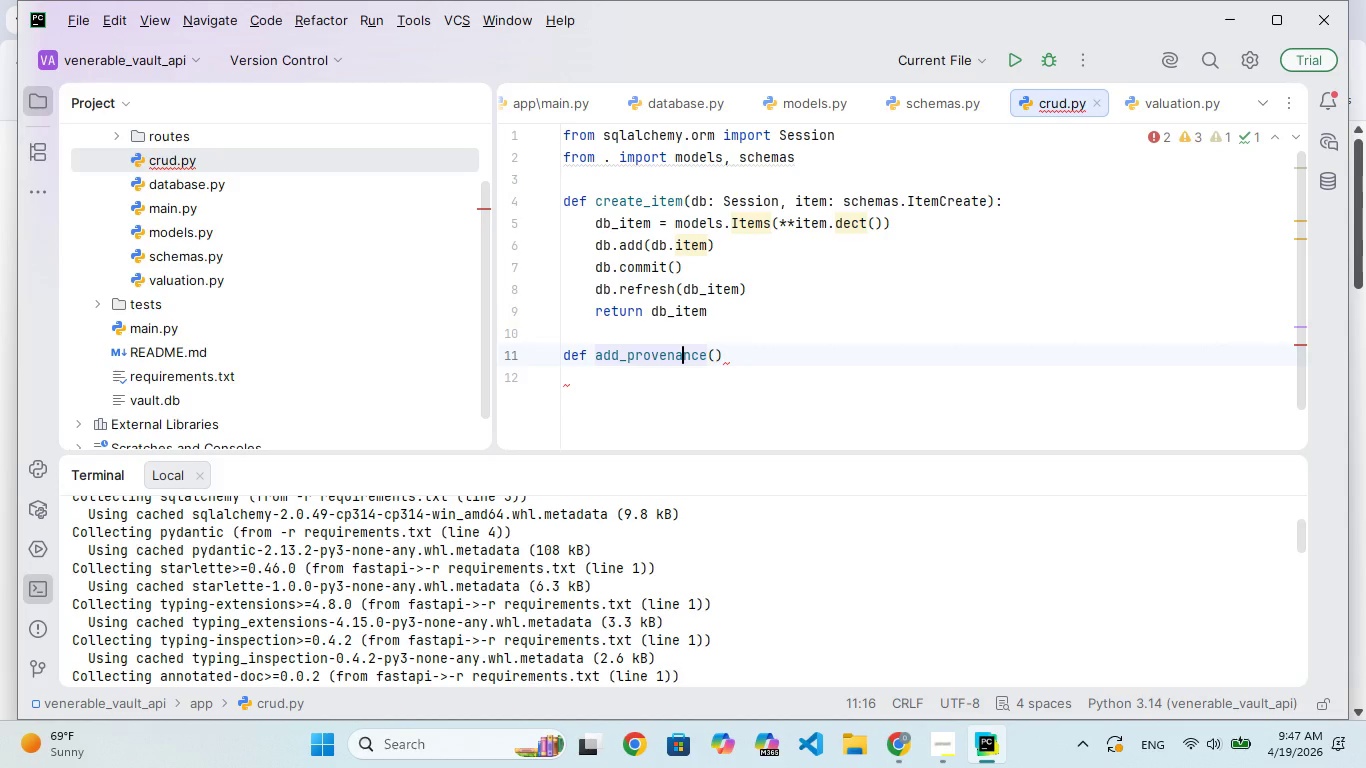 
key(ArrowRight)
 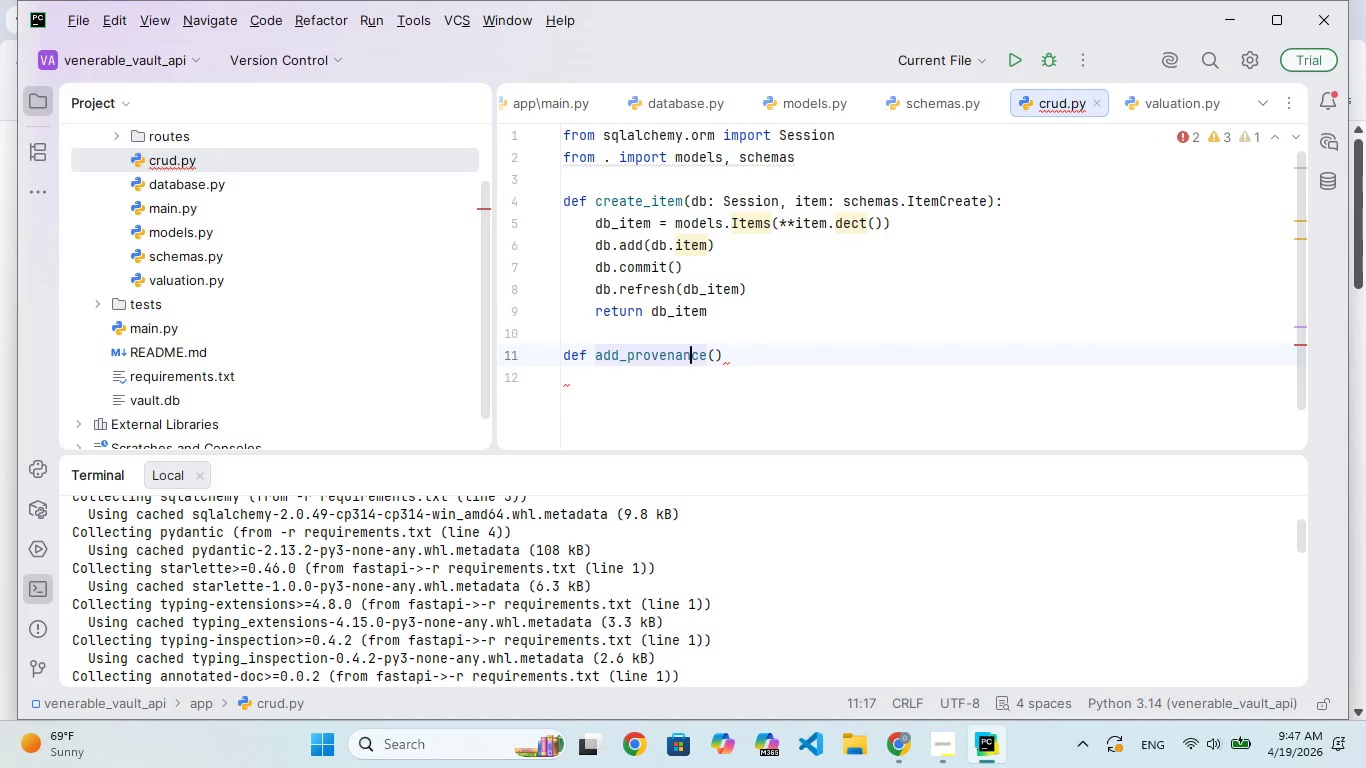 
key(ArrowRight)
 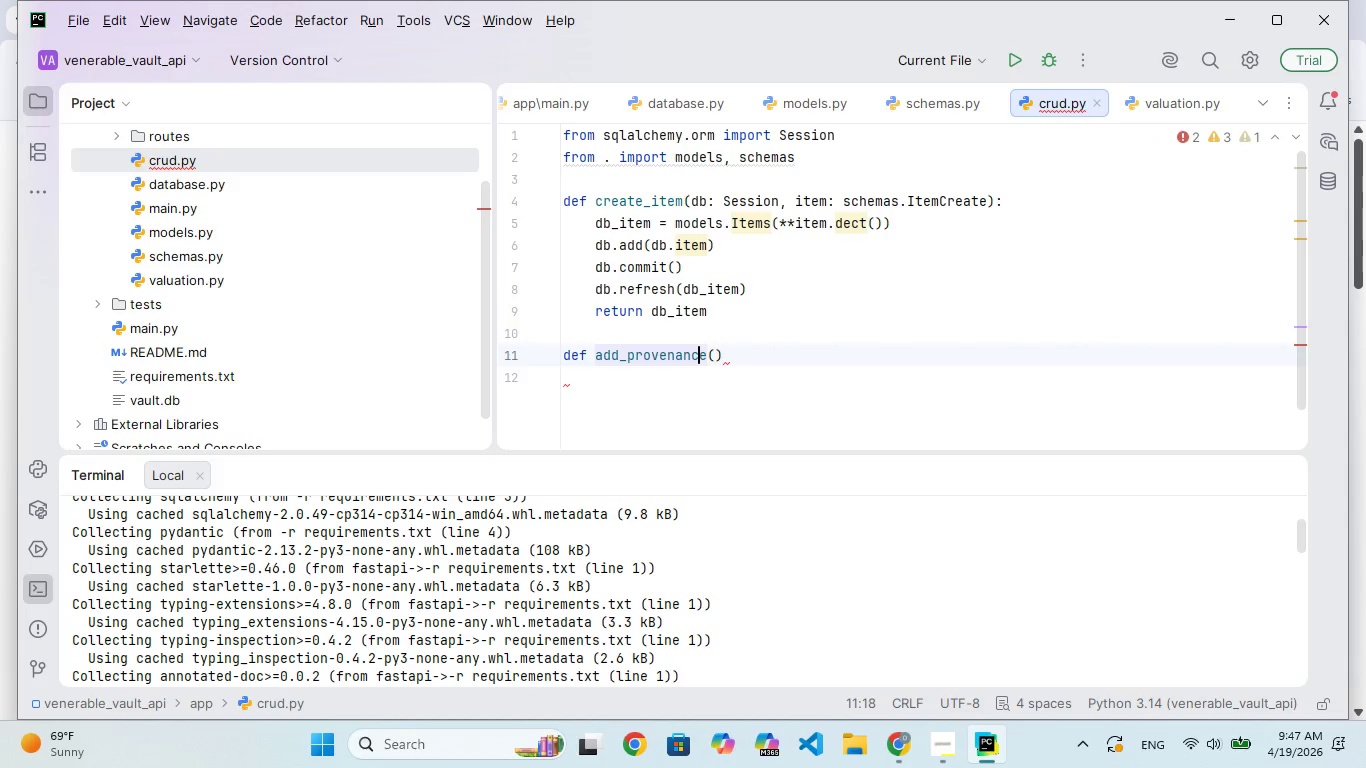 
key(ArrowRight)
 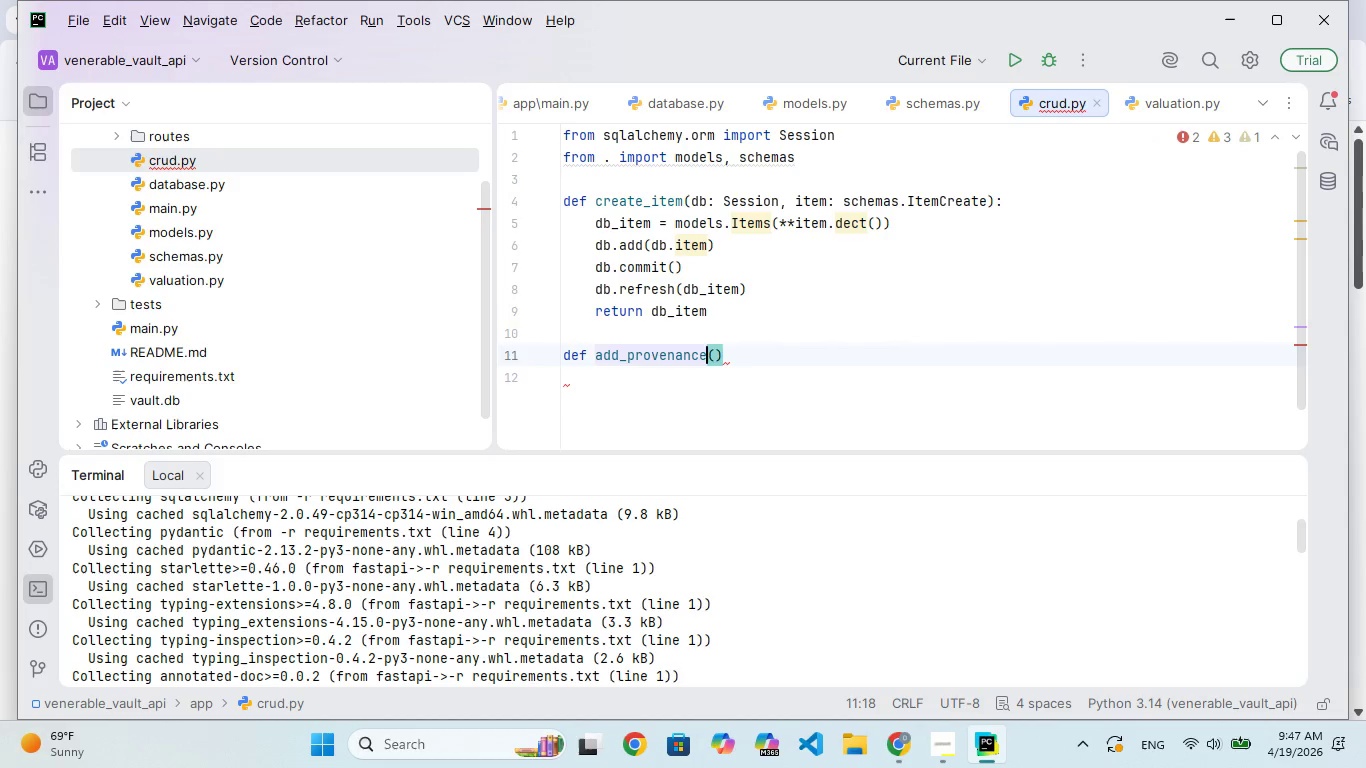 
key(ArrowRight)
 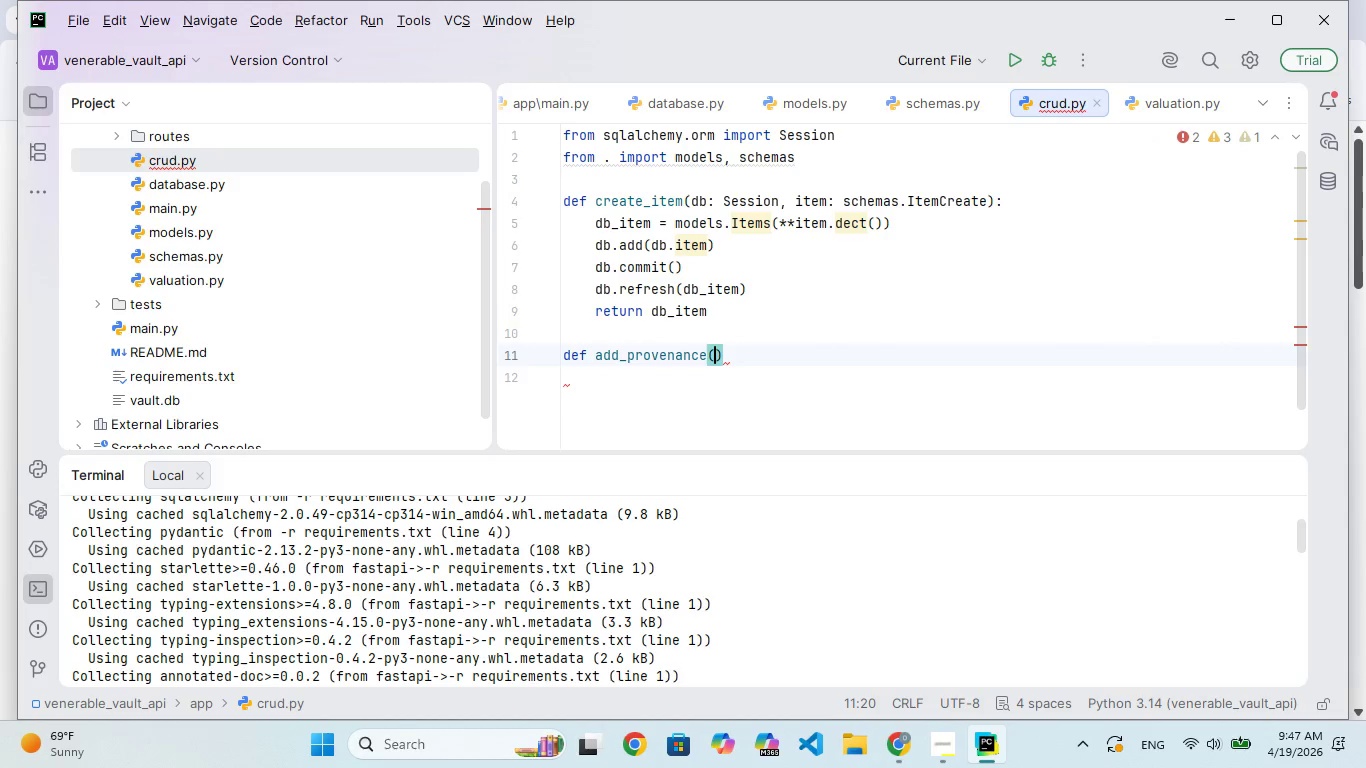 
type(db: Session, )
 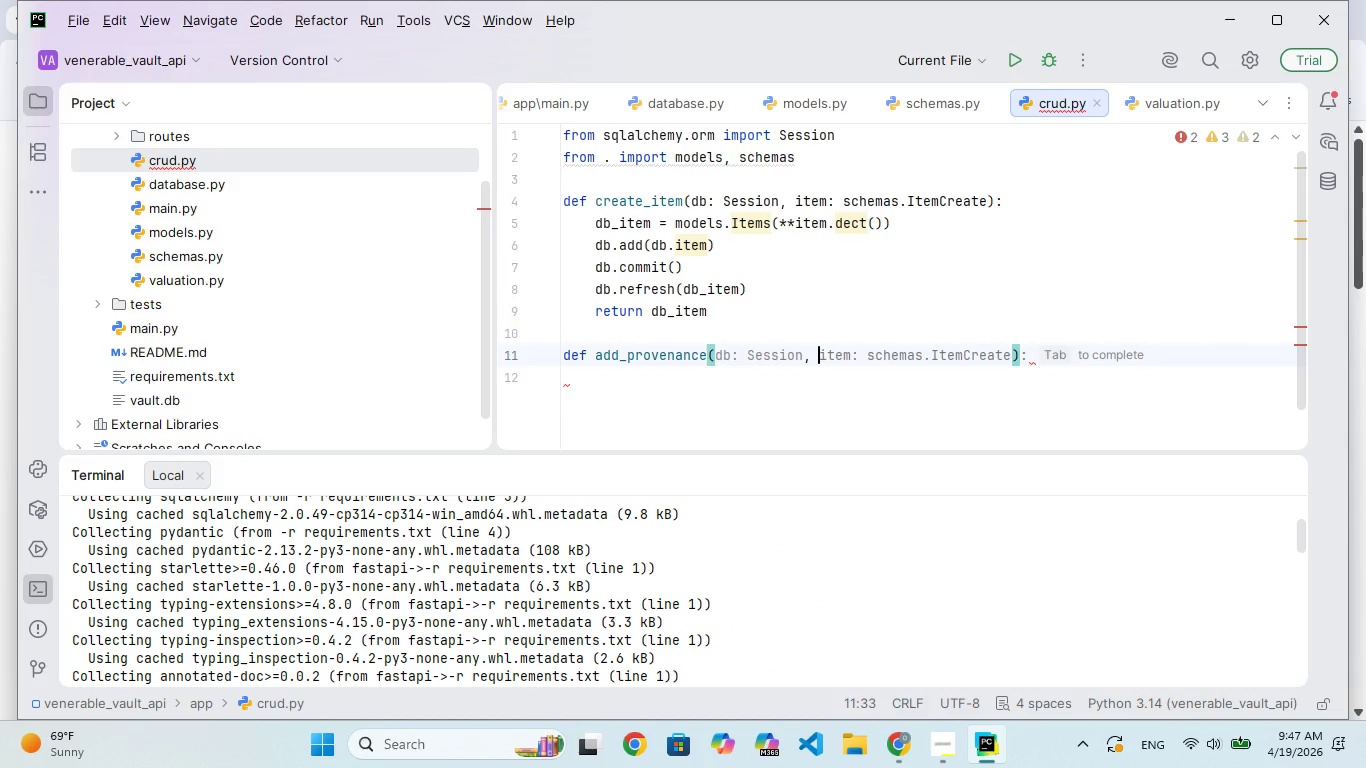 
wait(38.42)
 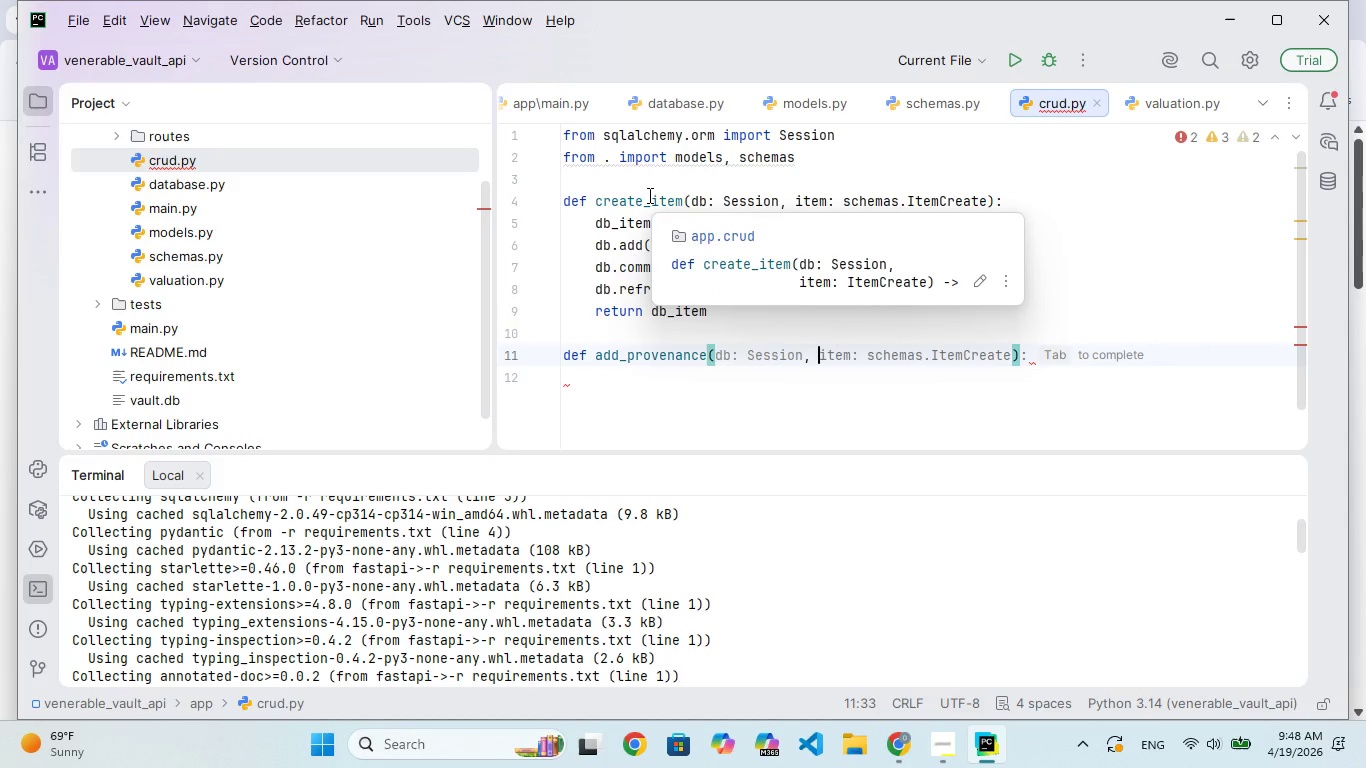 
key(I)
 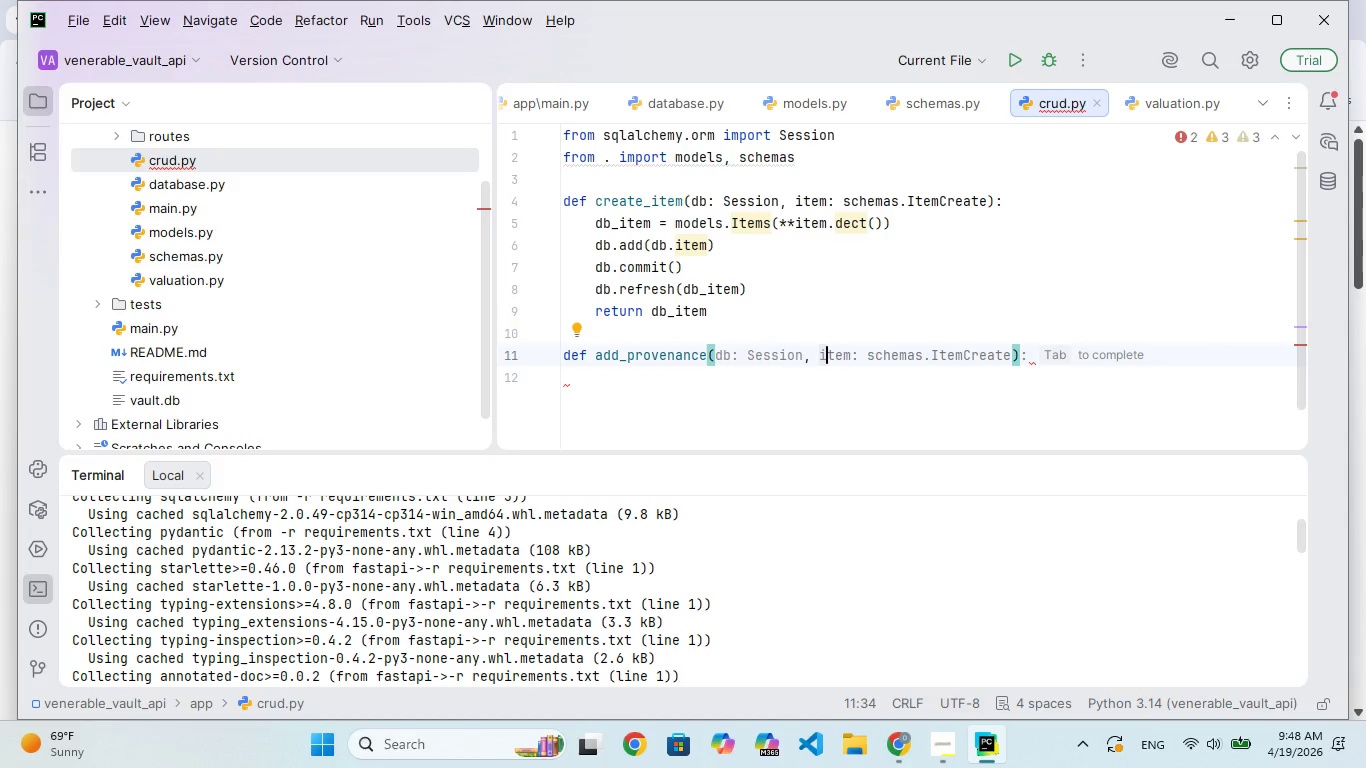 
wait(14.66)
 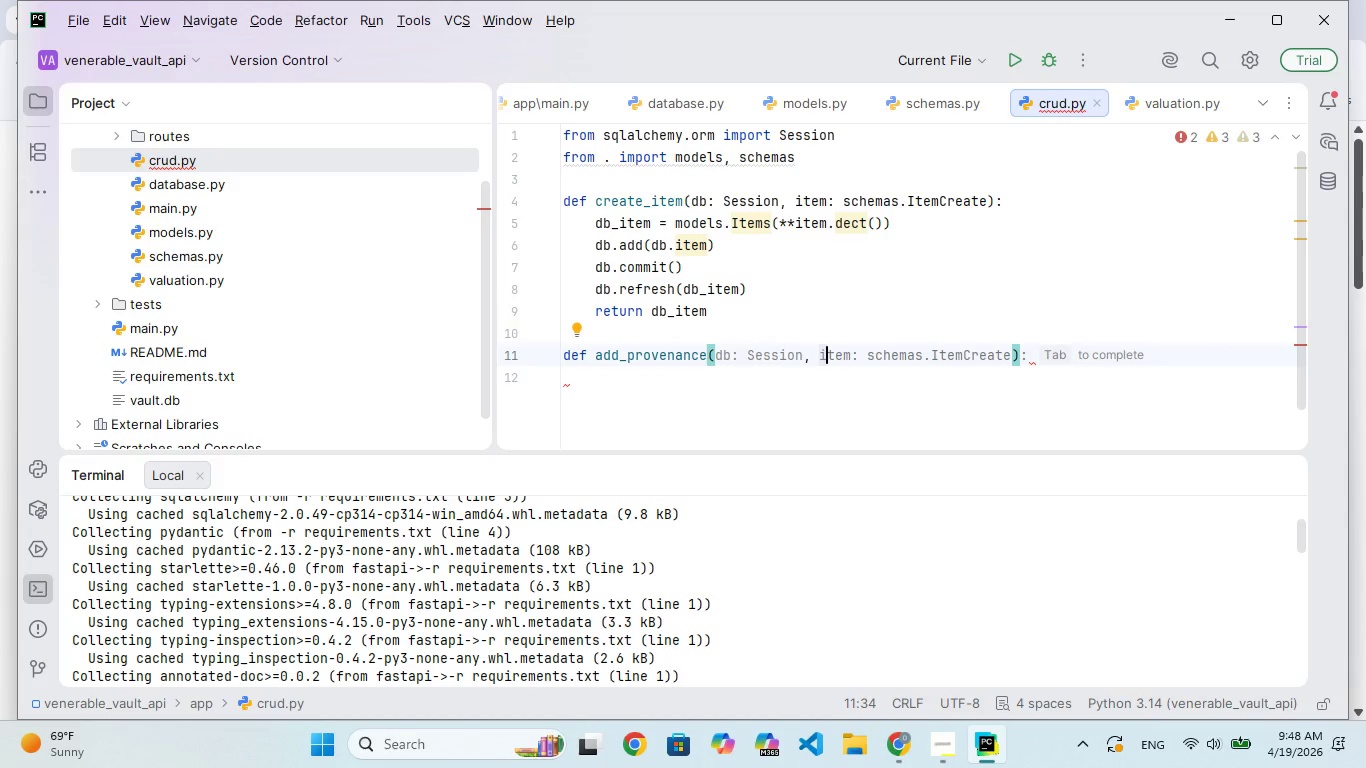 
type(tem)
 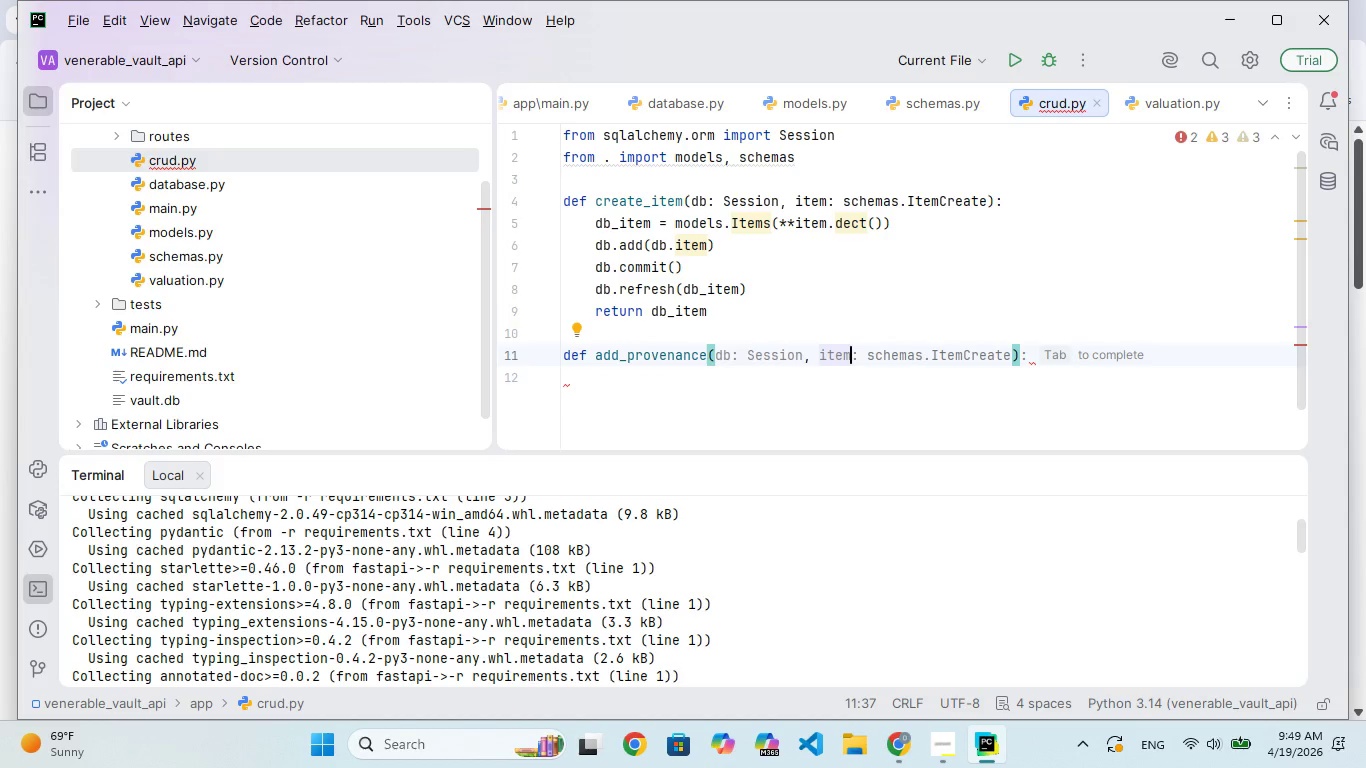 
wait(21.03)
 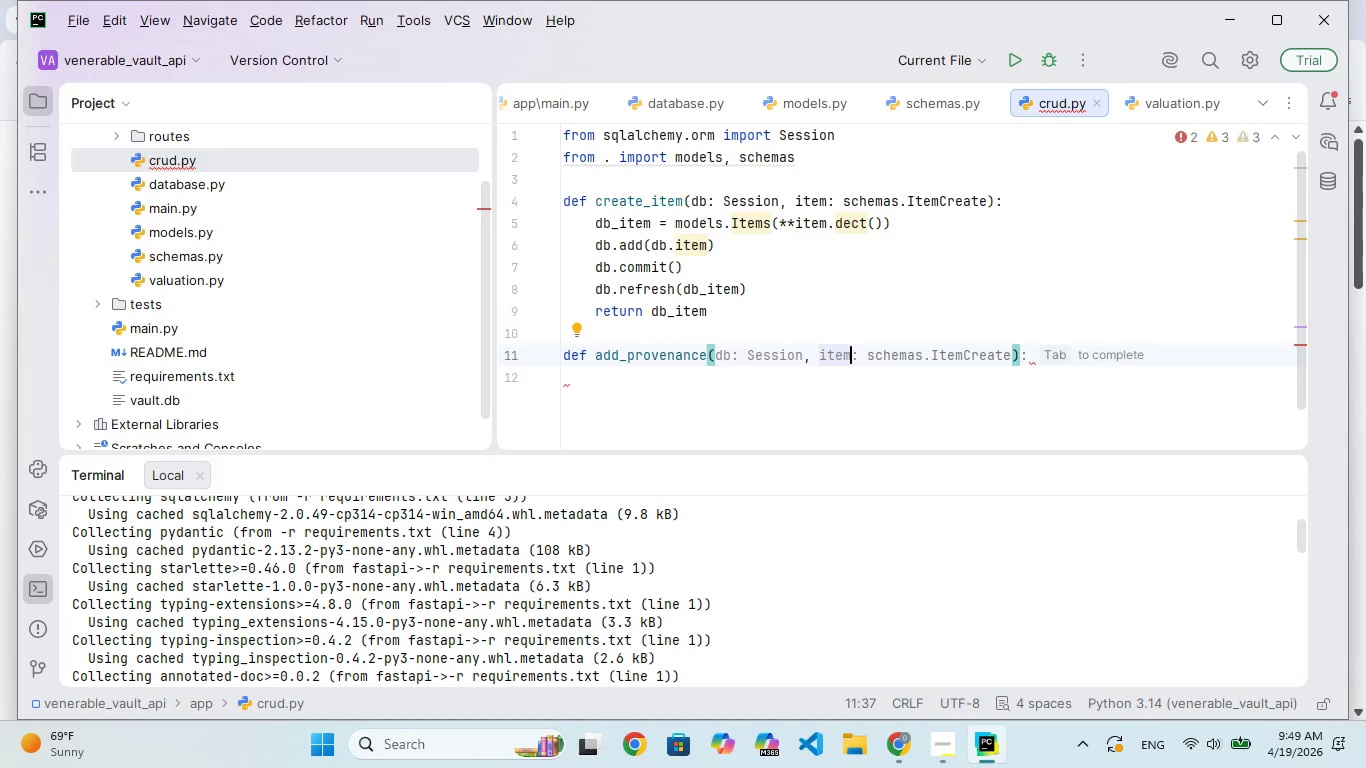 
type(_id: )
 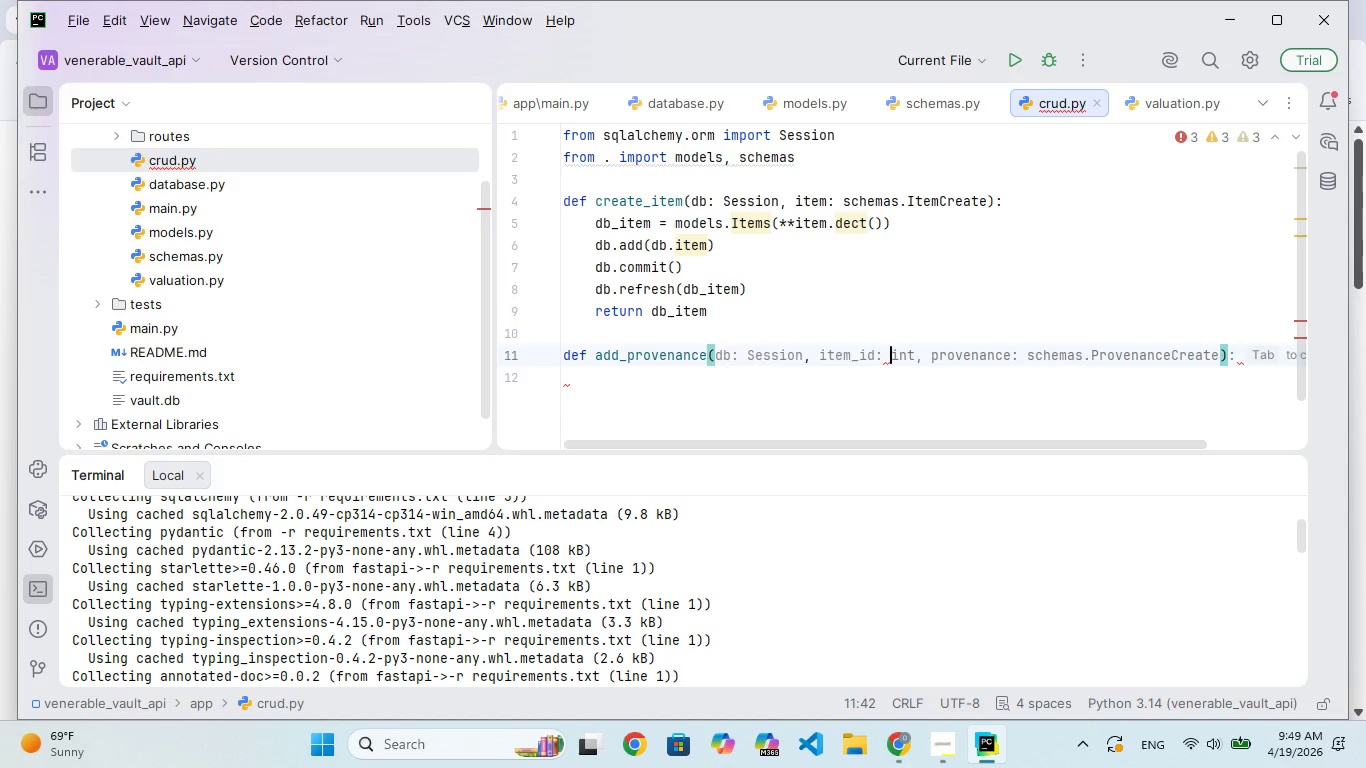 
type(int, eb)
key(Backspace)
type(vent: schemas)
 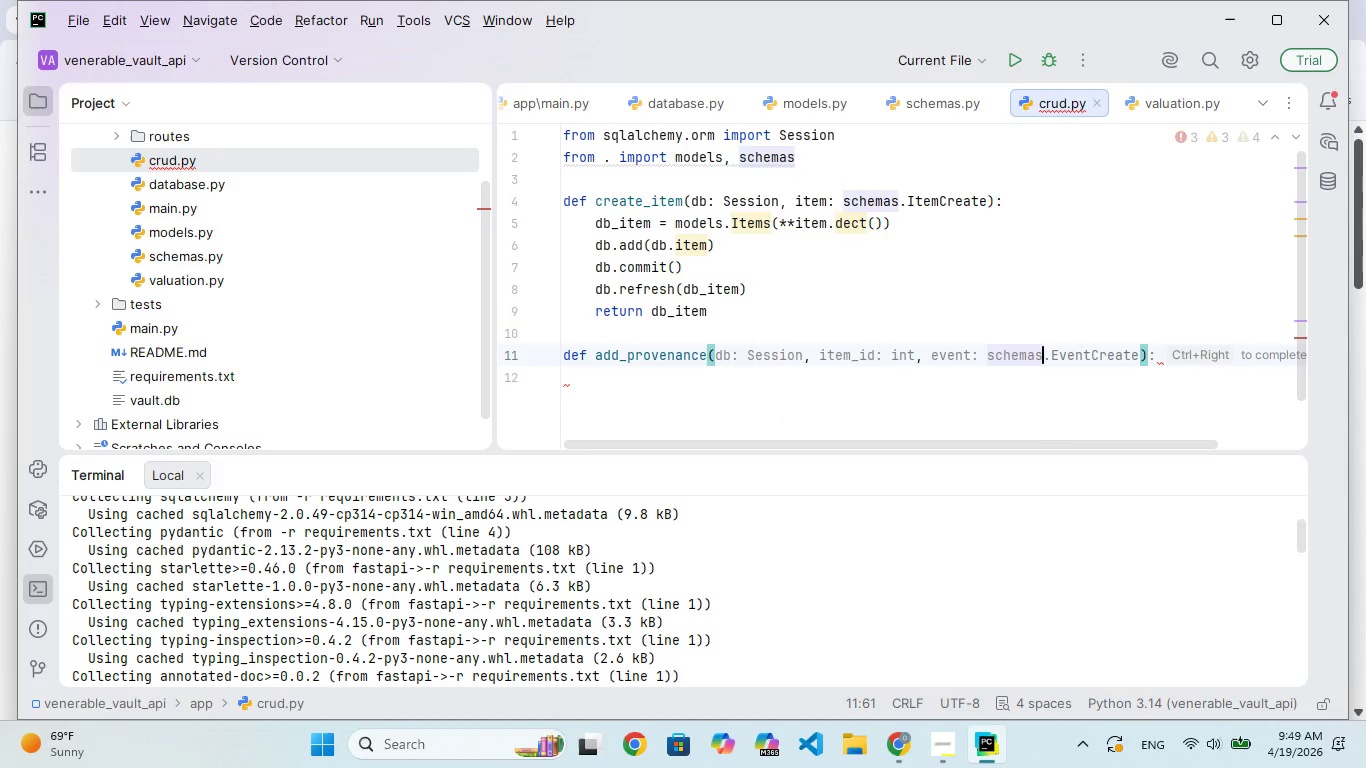 
hold_key(key=ShiftRight, duration=0.98)
 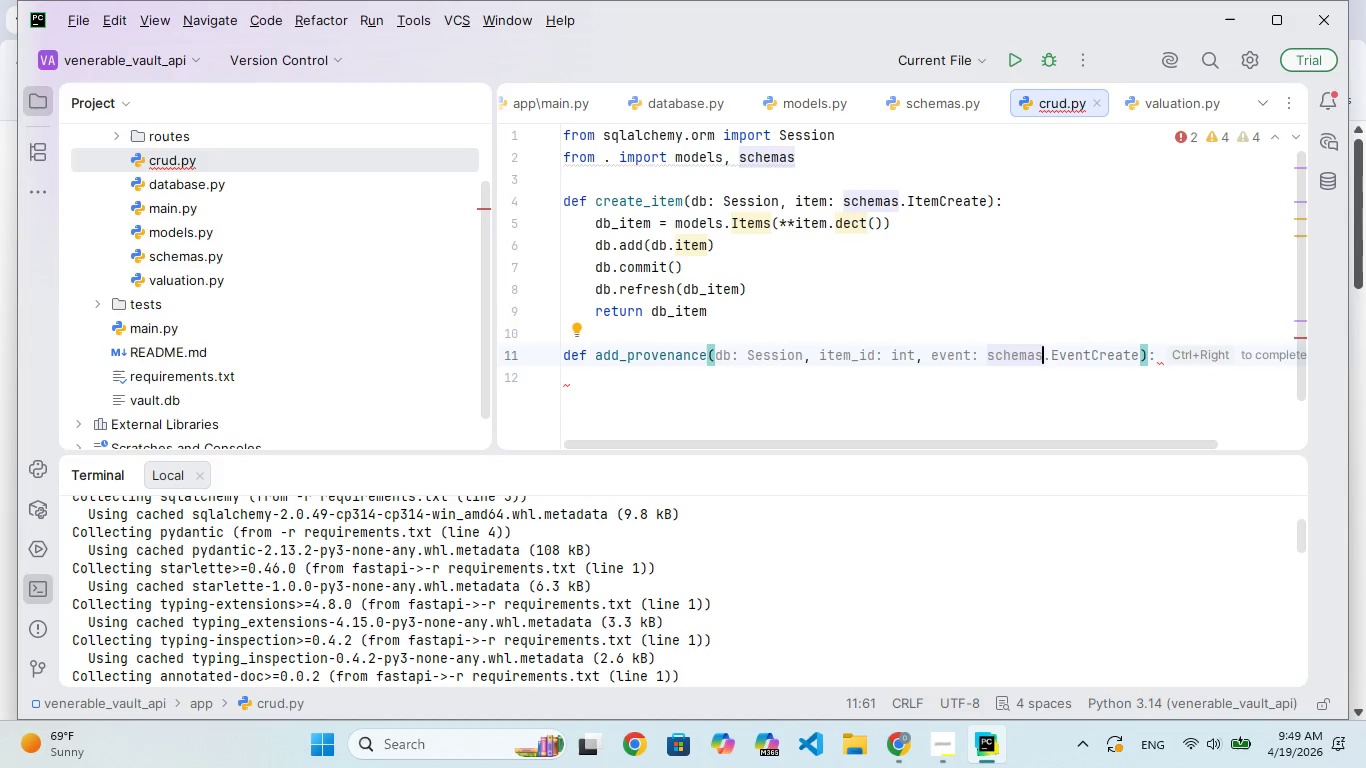 
key(Period)
 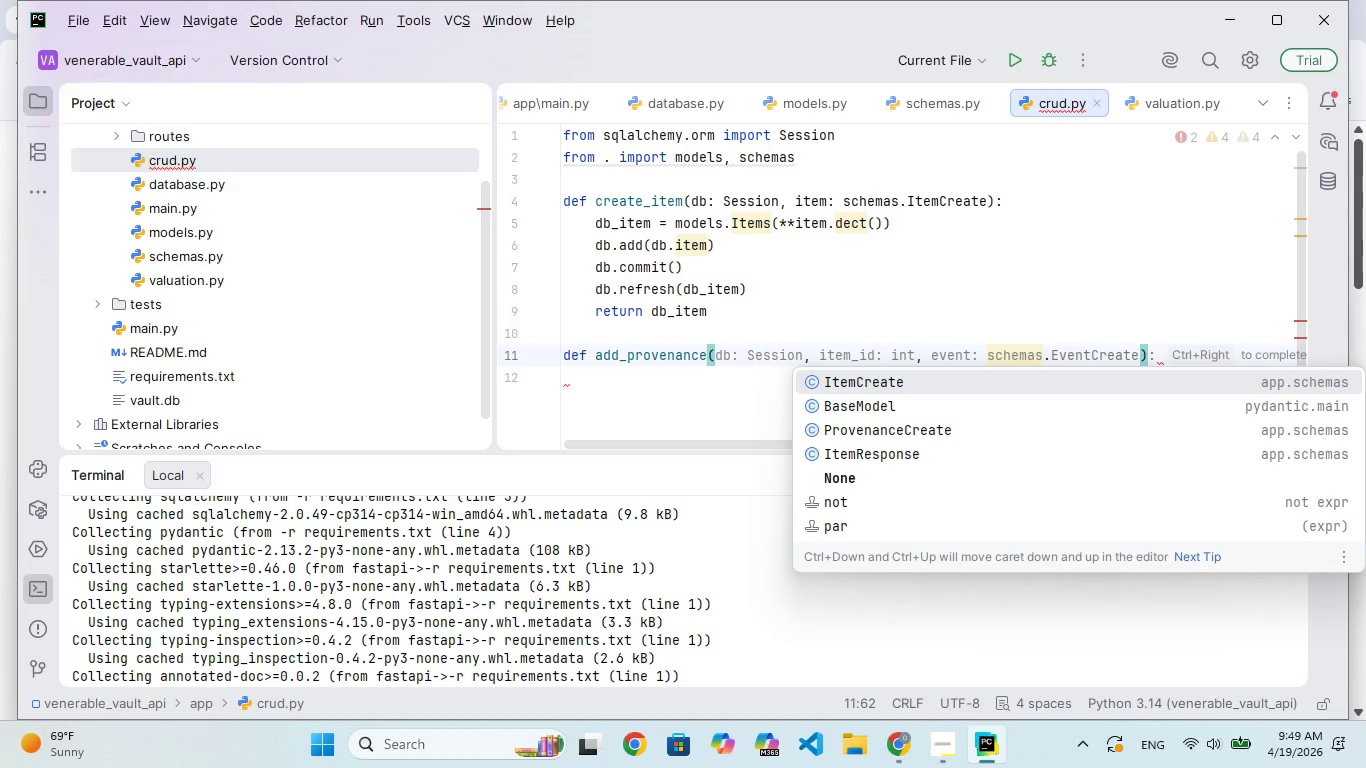 
wait(5.27)
 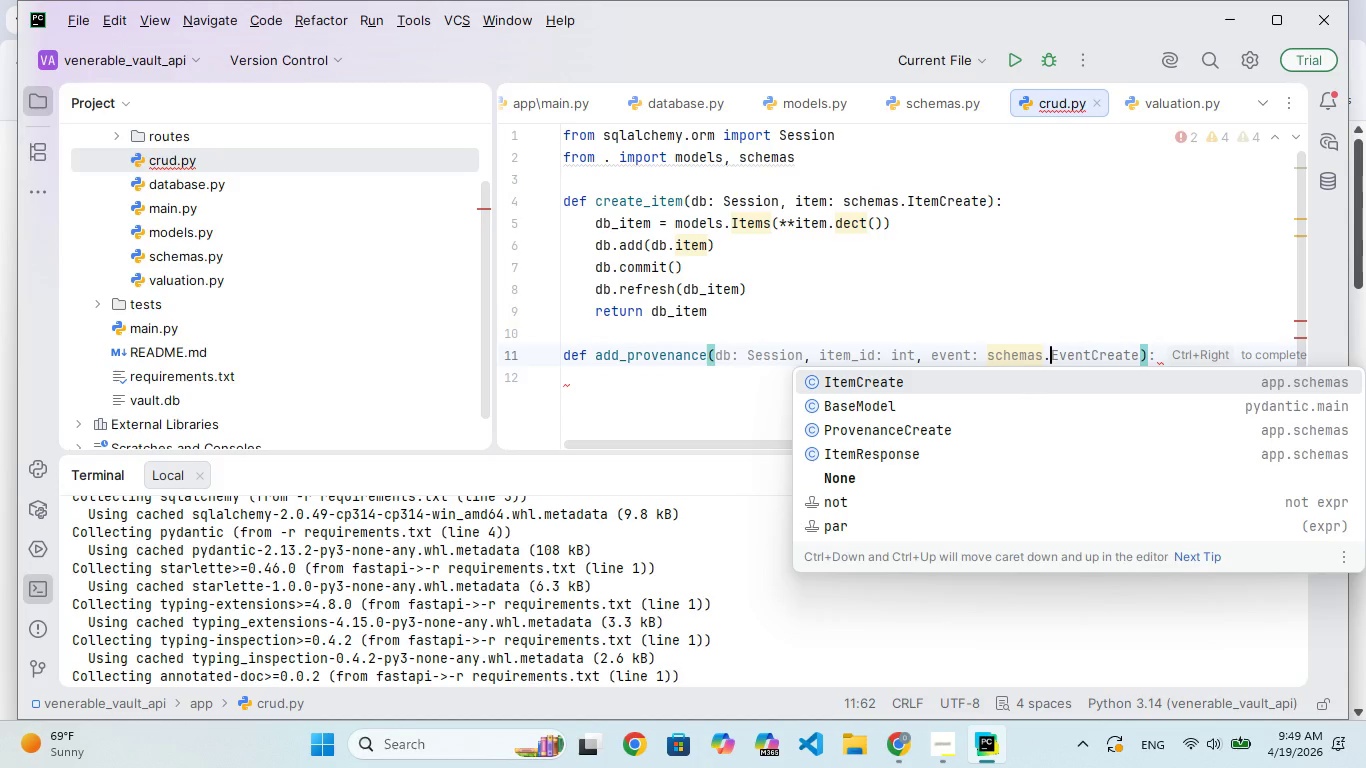 
type(Prove)
 